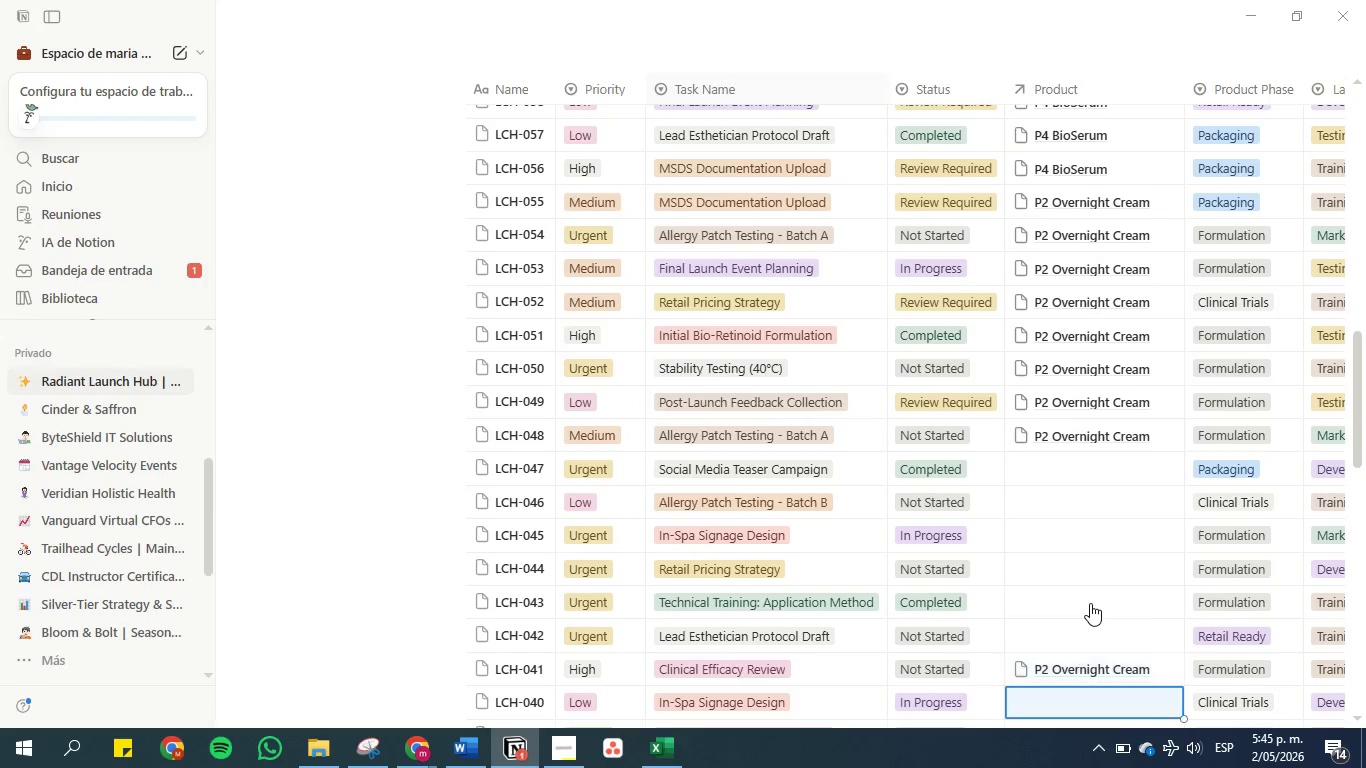 
key(Control+V)
 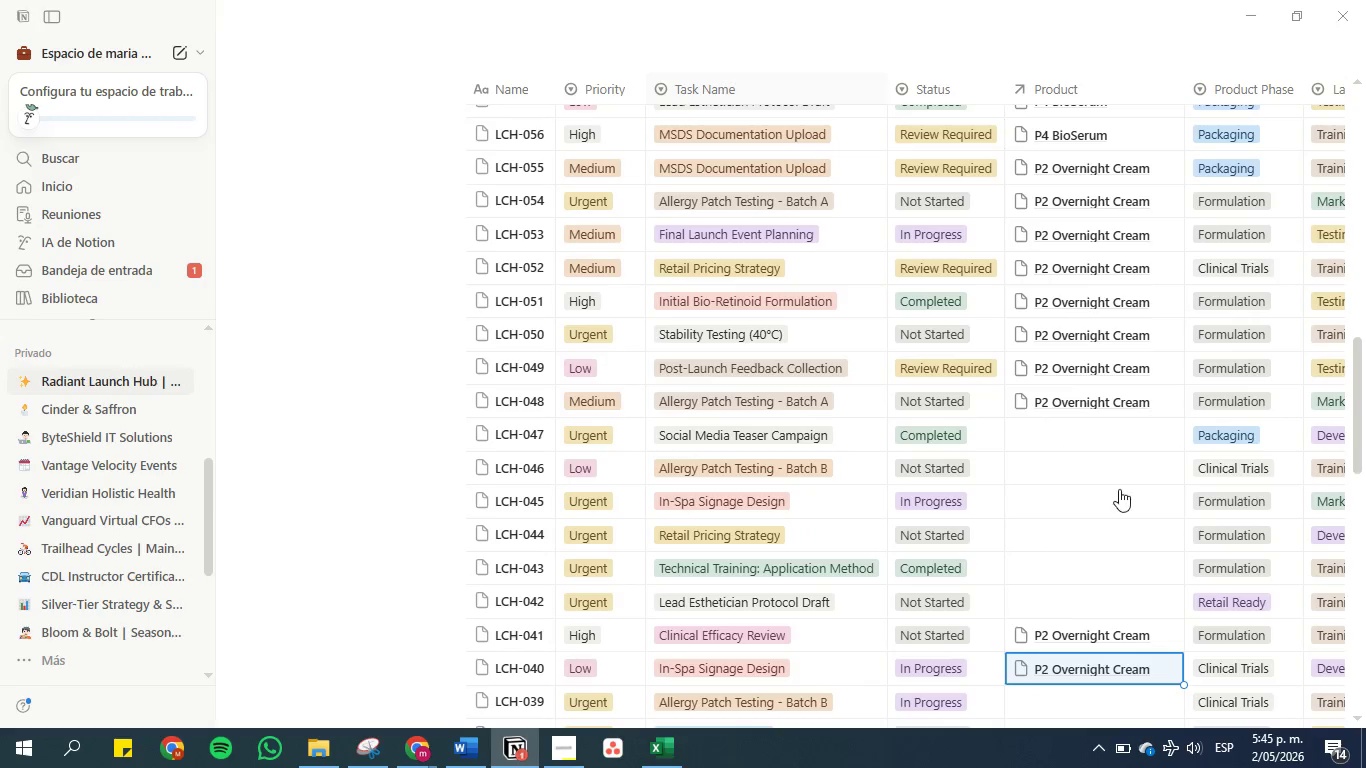 
left_click([1090, 442])
 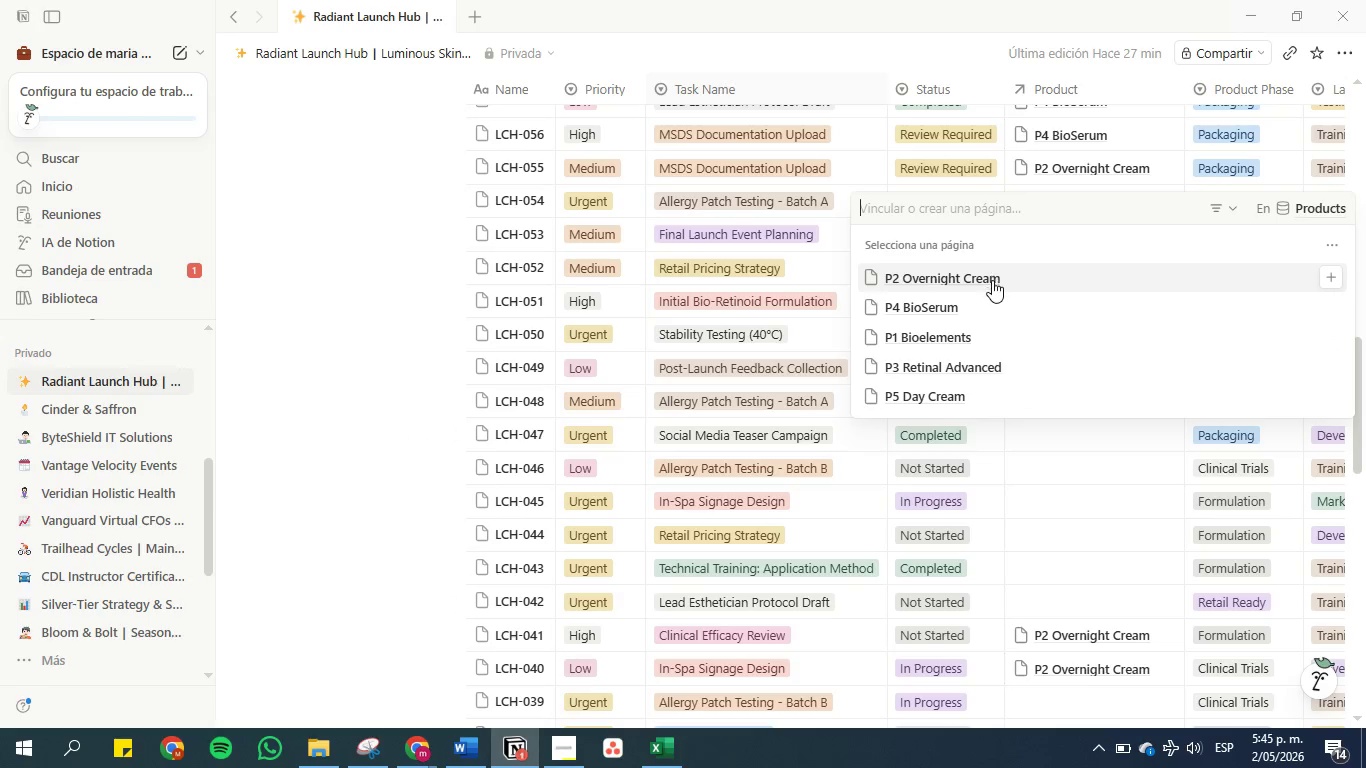 
wait(5.01)
 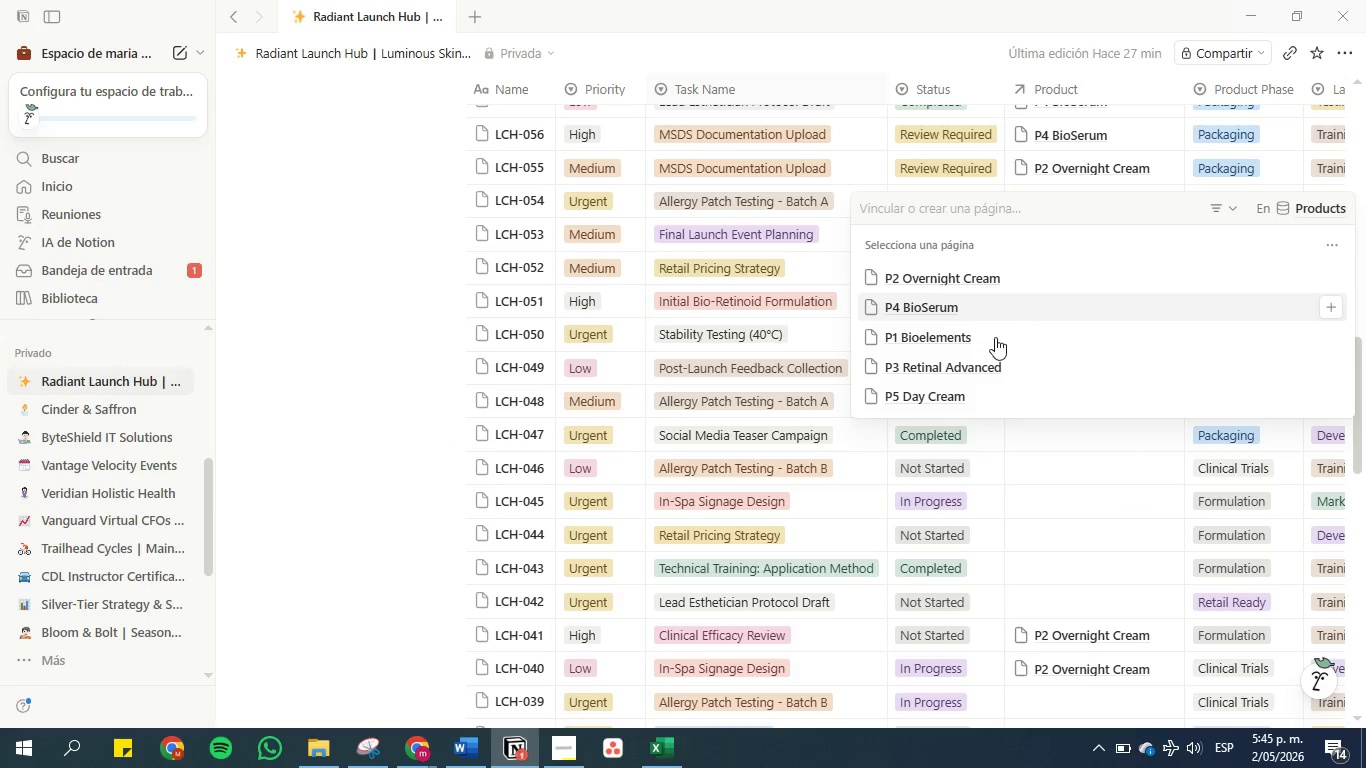 
left_click([990, 333])
 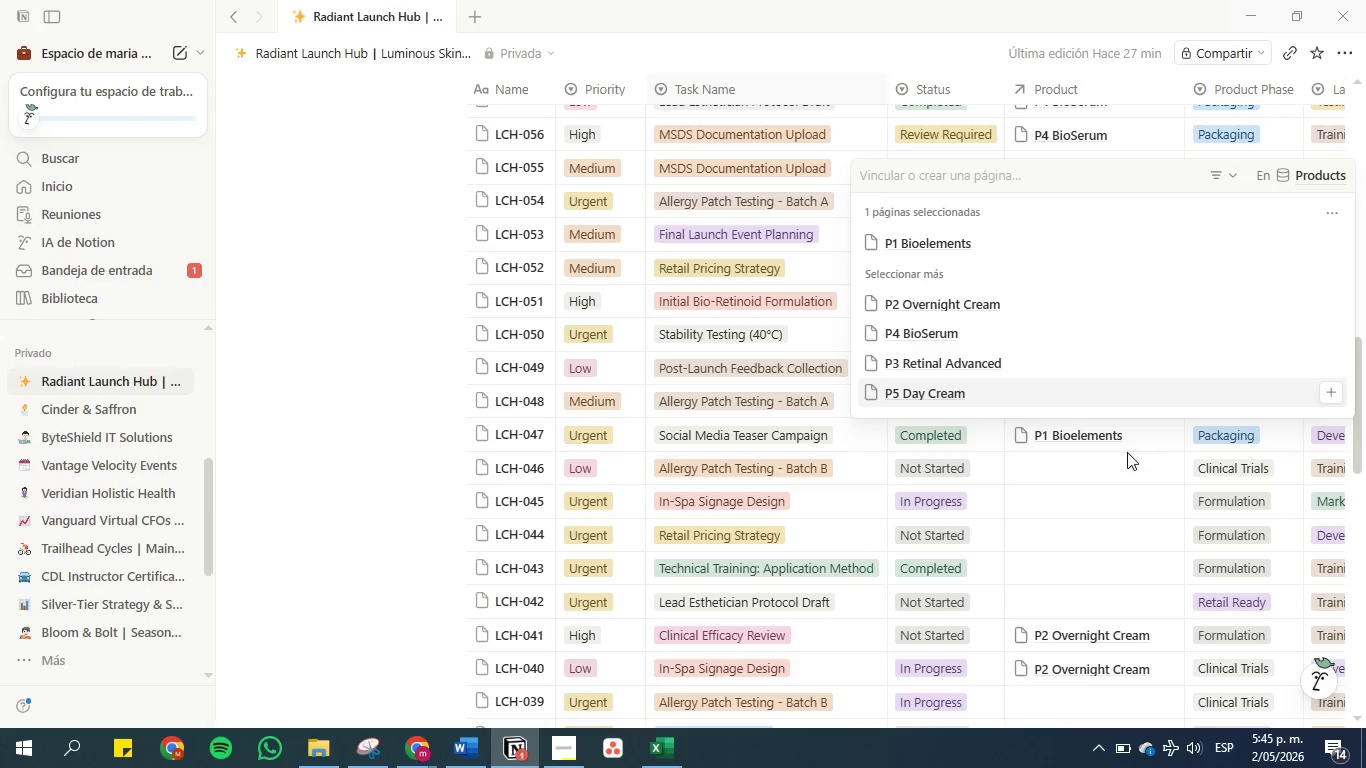 
left_click([1121, 489])
 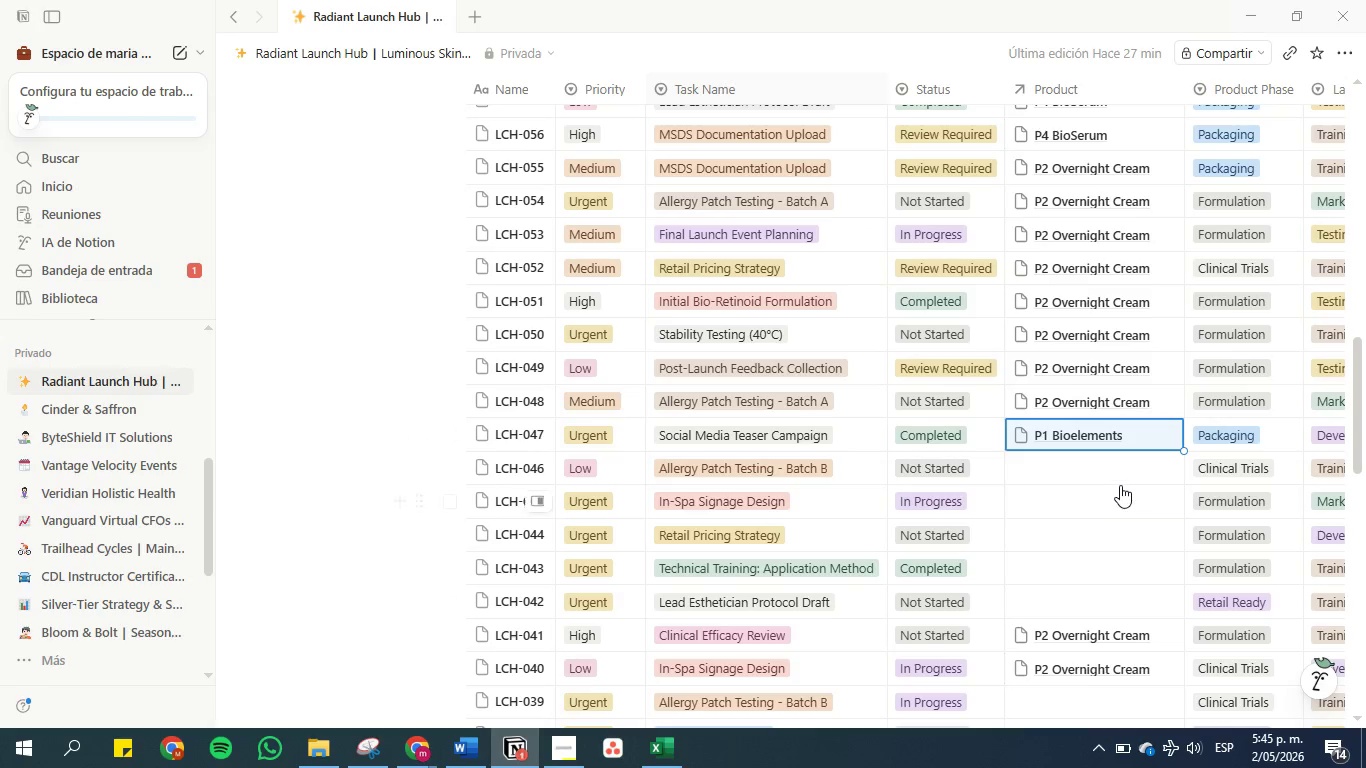 
key(Control+C)
 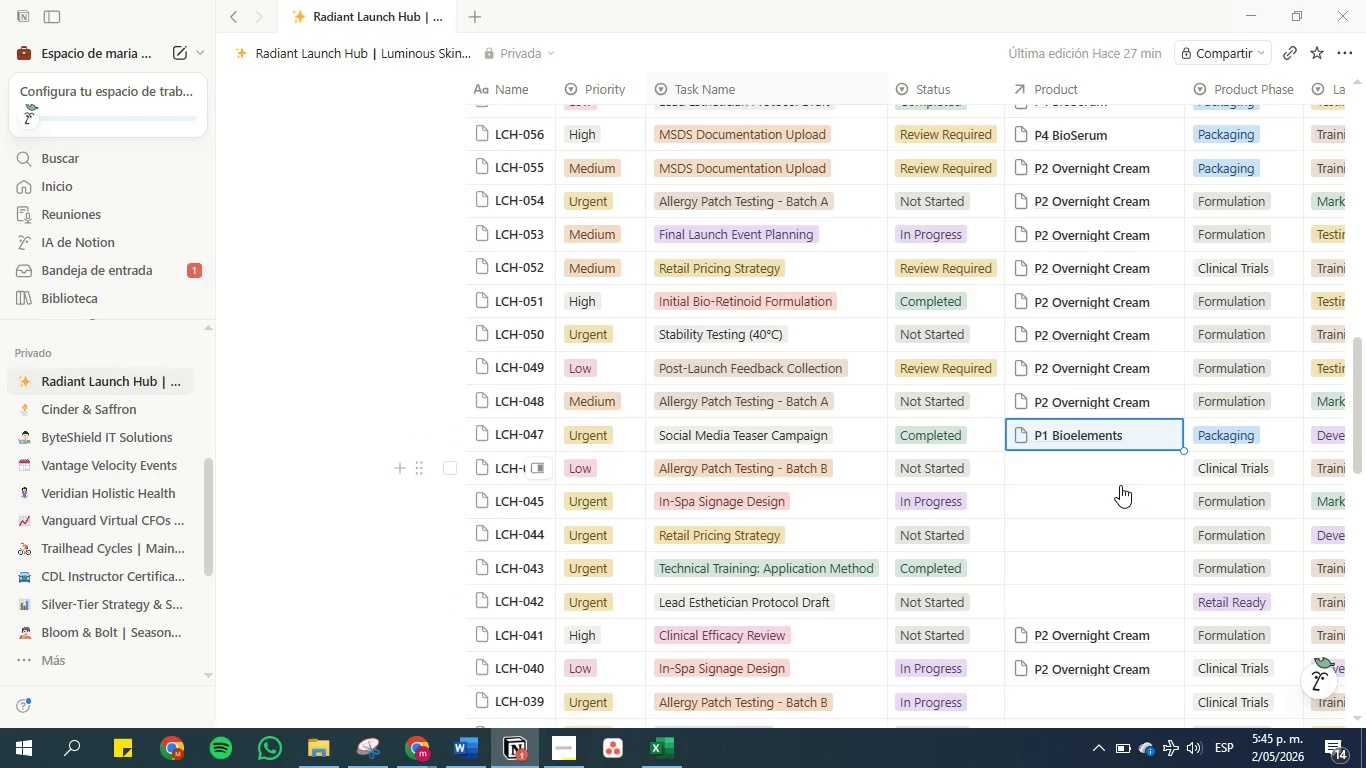 
key(ArrowDown)
 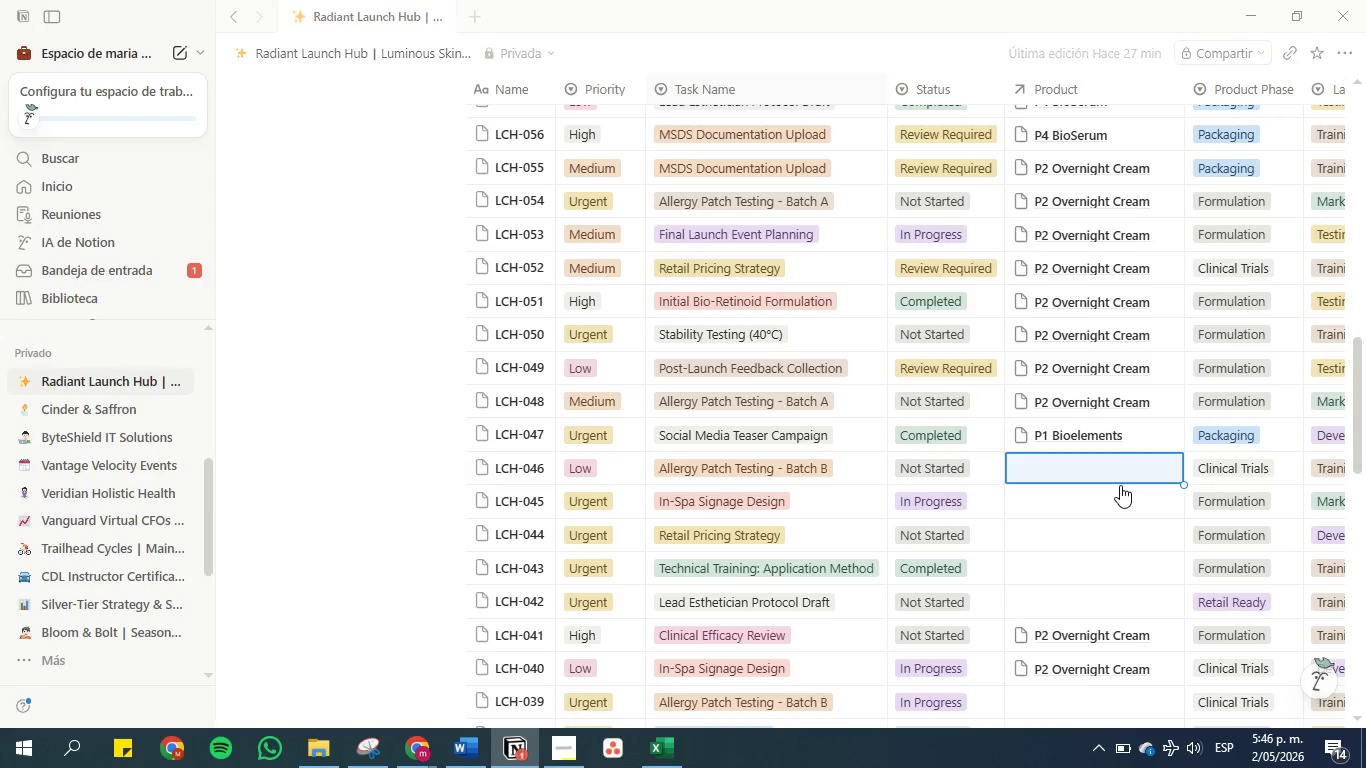 
key(Control+V)
 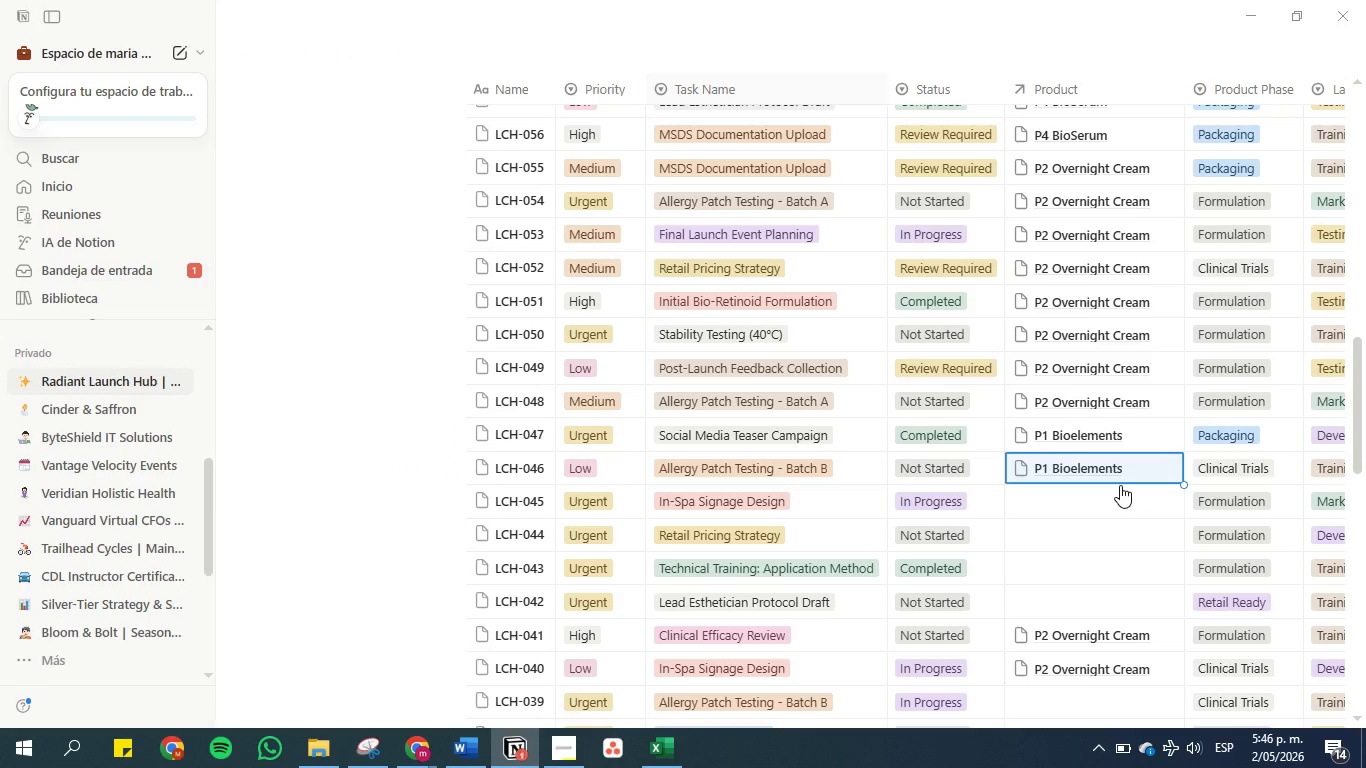 
key(ArrowDown)
 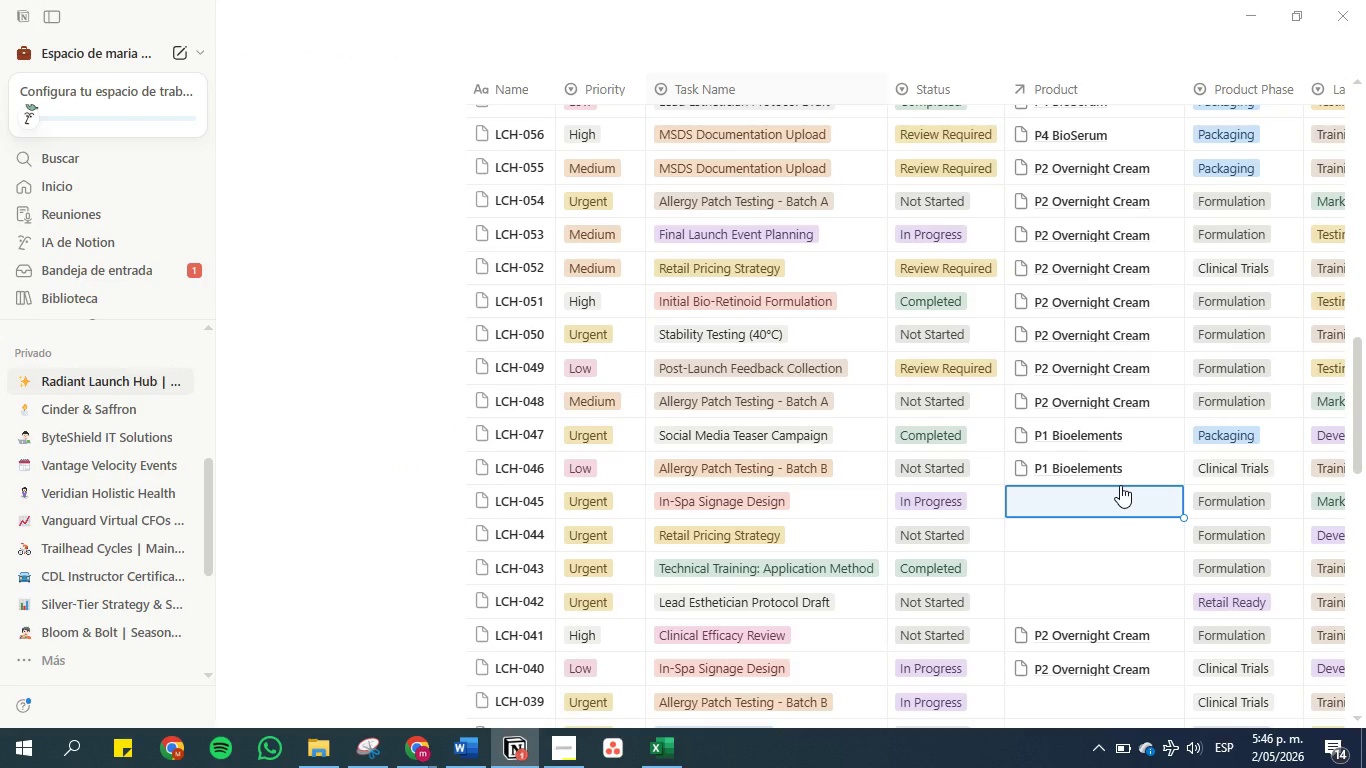 
key(Control+V)
 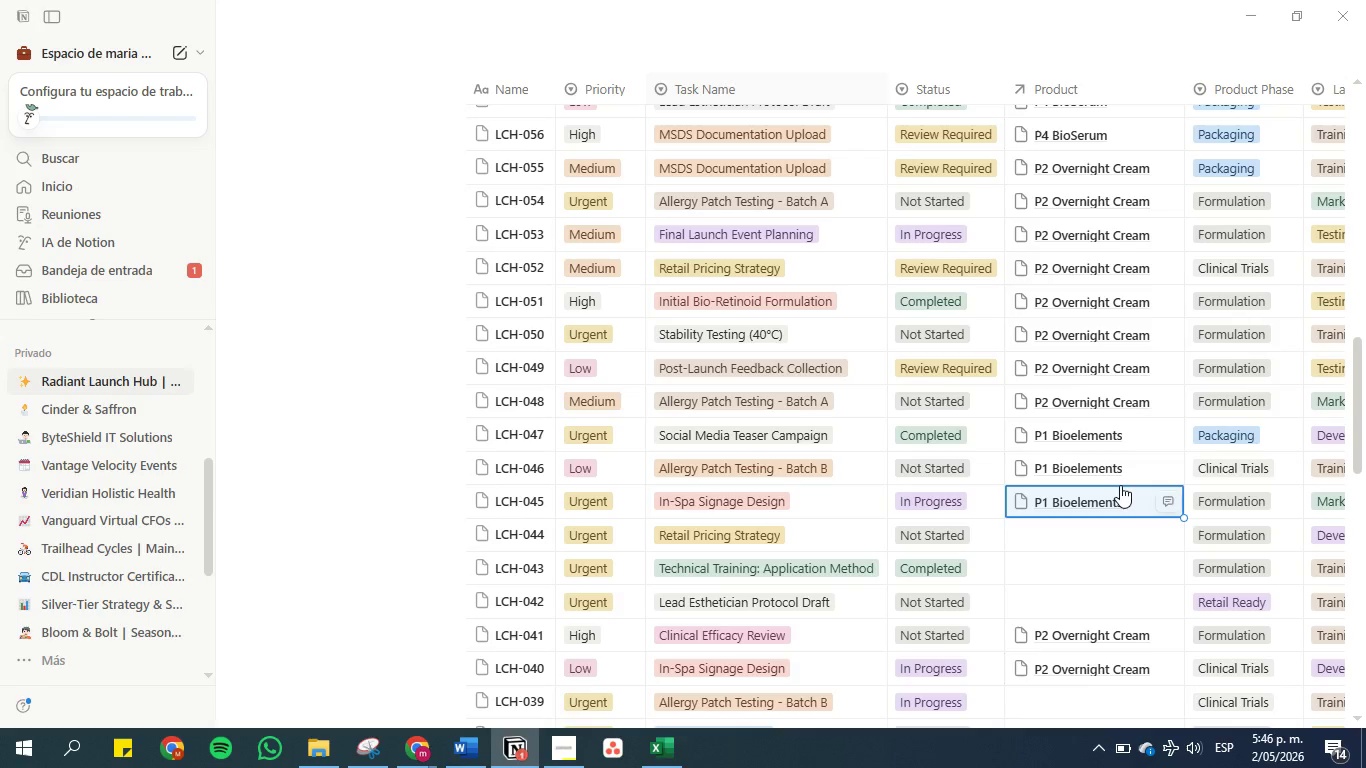 
key(ArrowDown)
 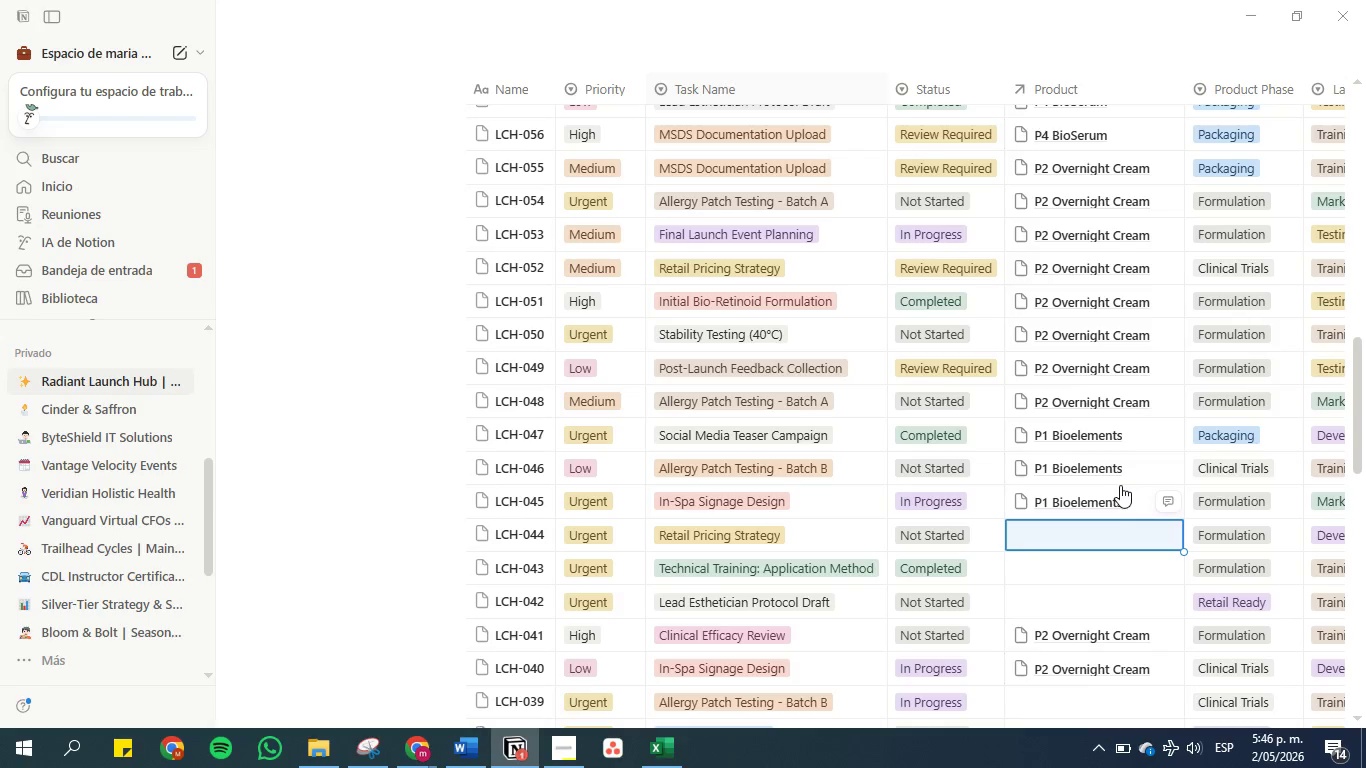 
key(Control+V)
 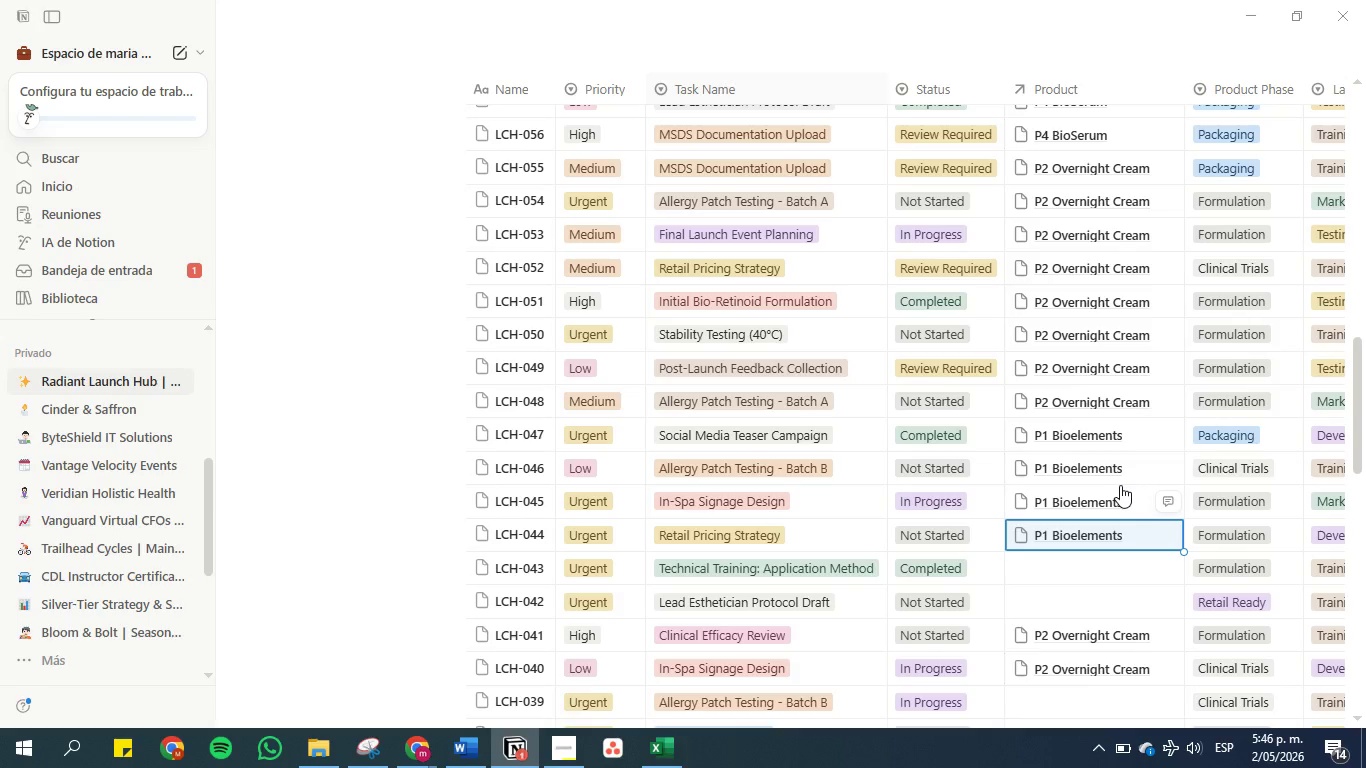 
key(ArrowDown)
 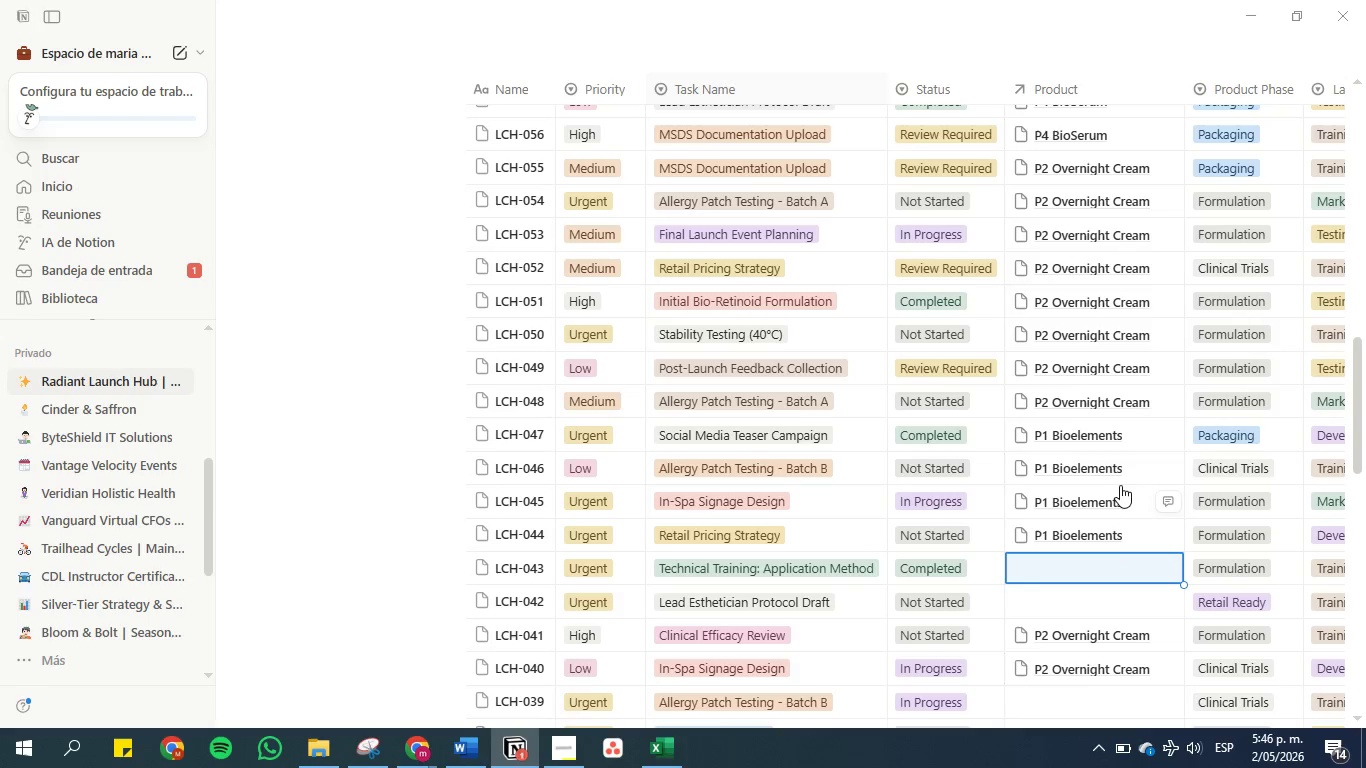 
key(Control+V)
 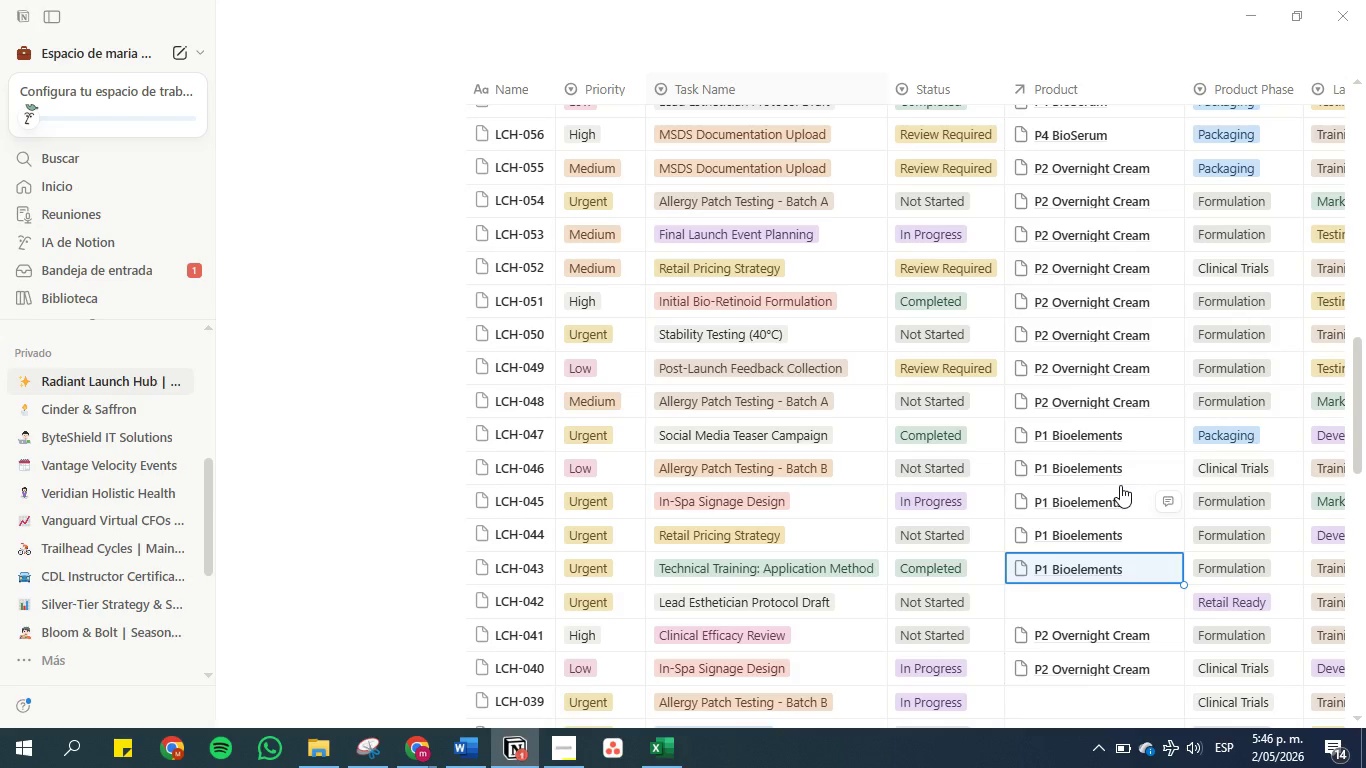 
key(ArrowDown)
 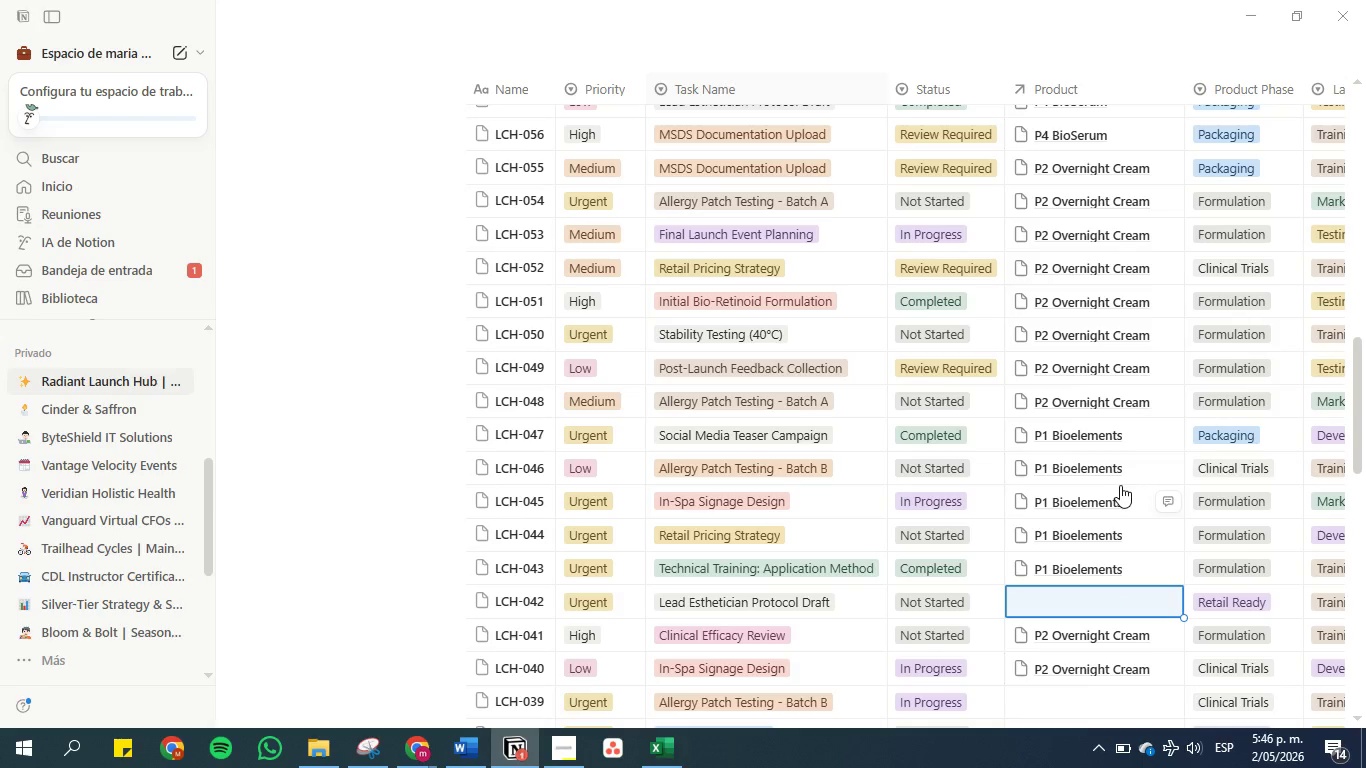 
key(Control+V)
 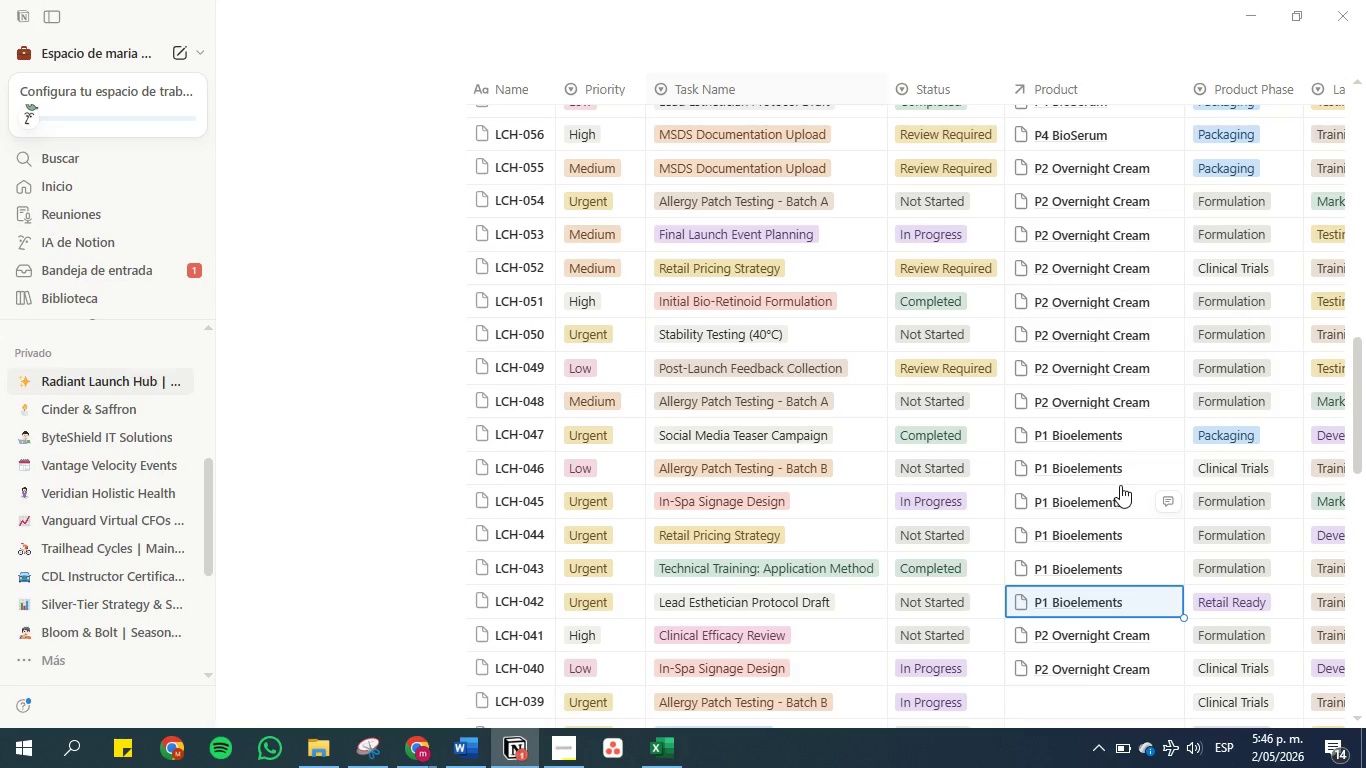 
key(Control+ArrowDown)
 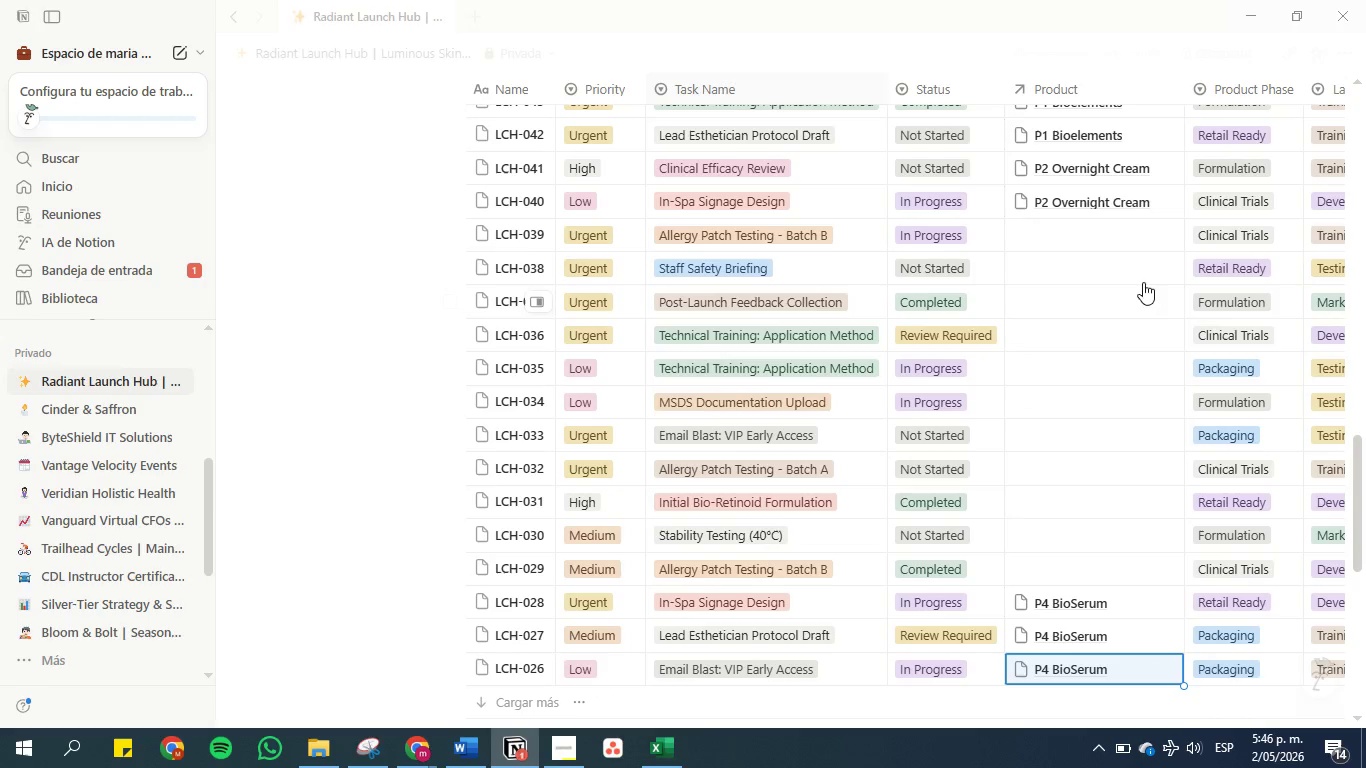 
left_click([1086, 230])
 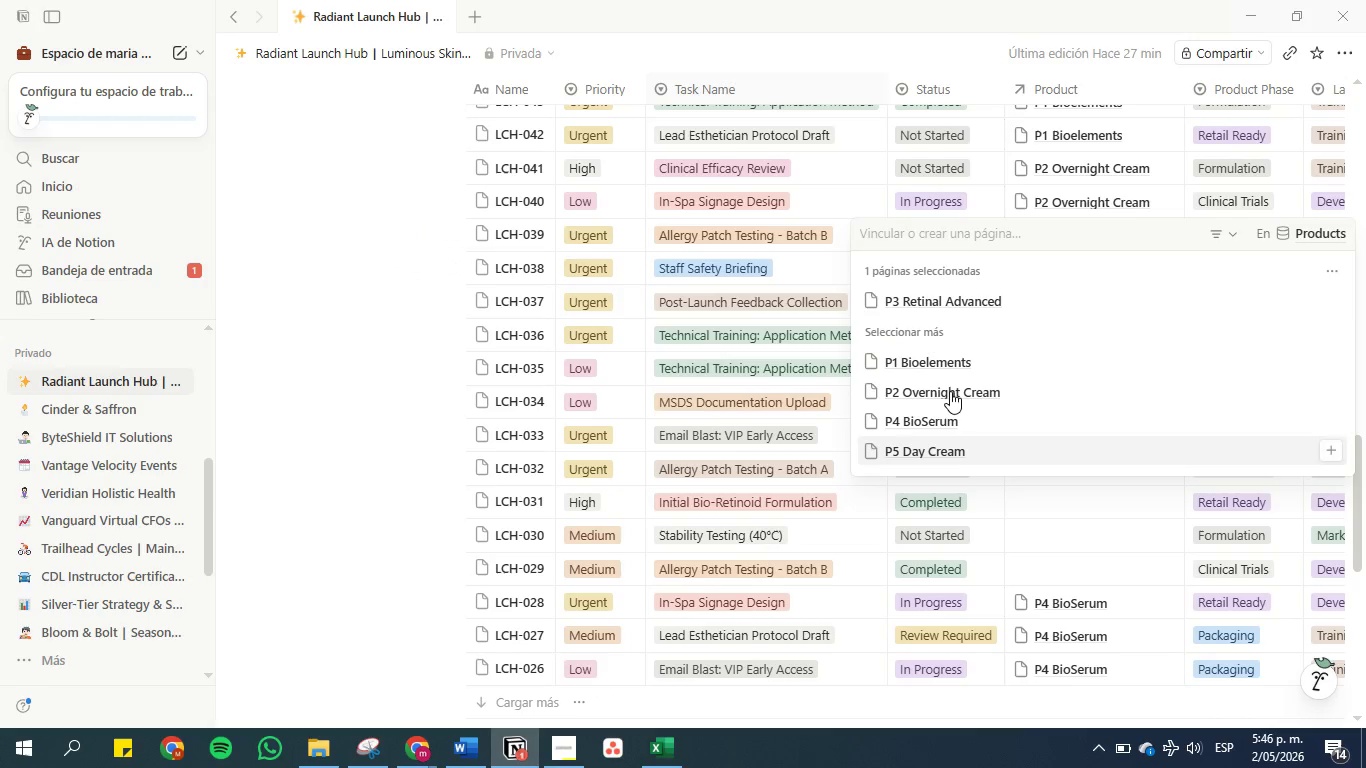 
left_click([1083, 504])
 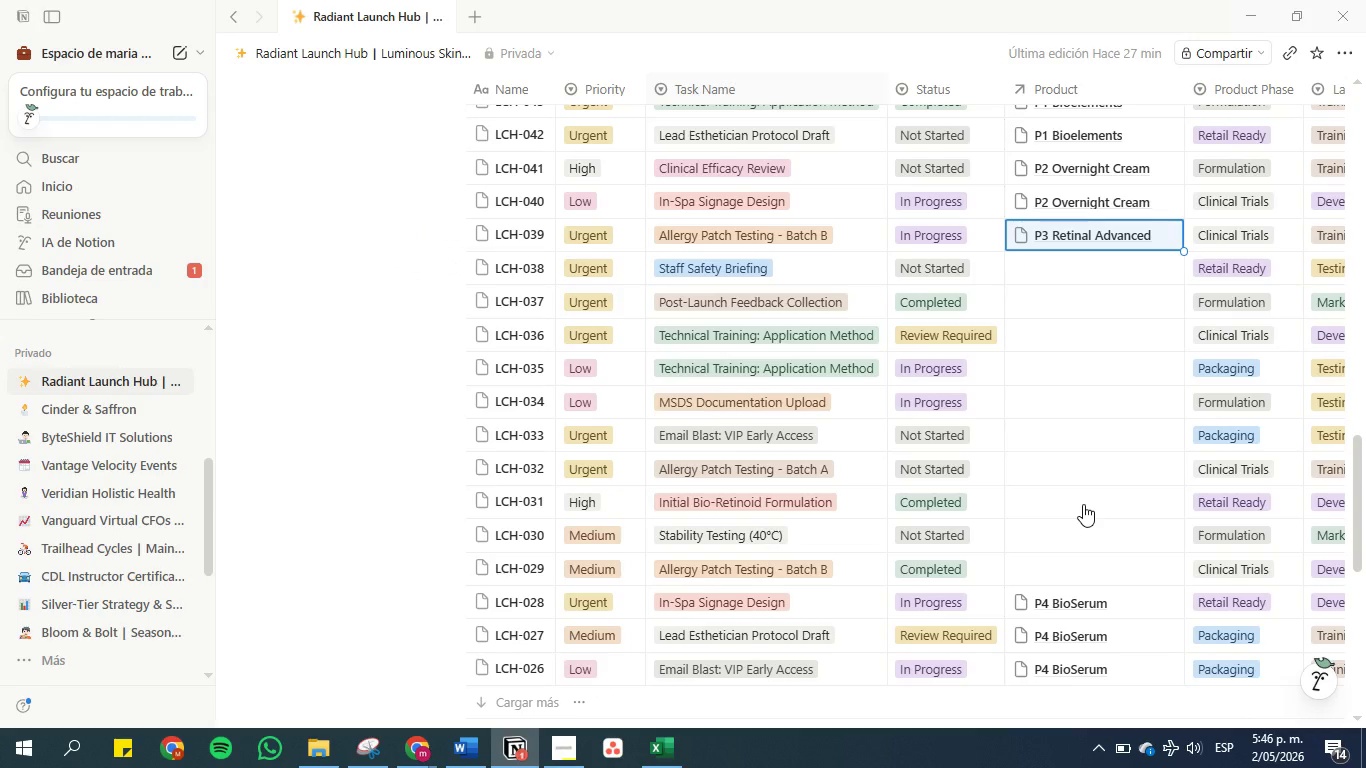 
key(Control+C)
 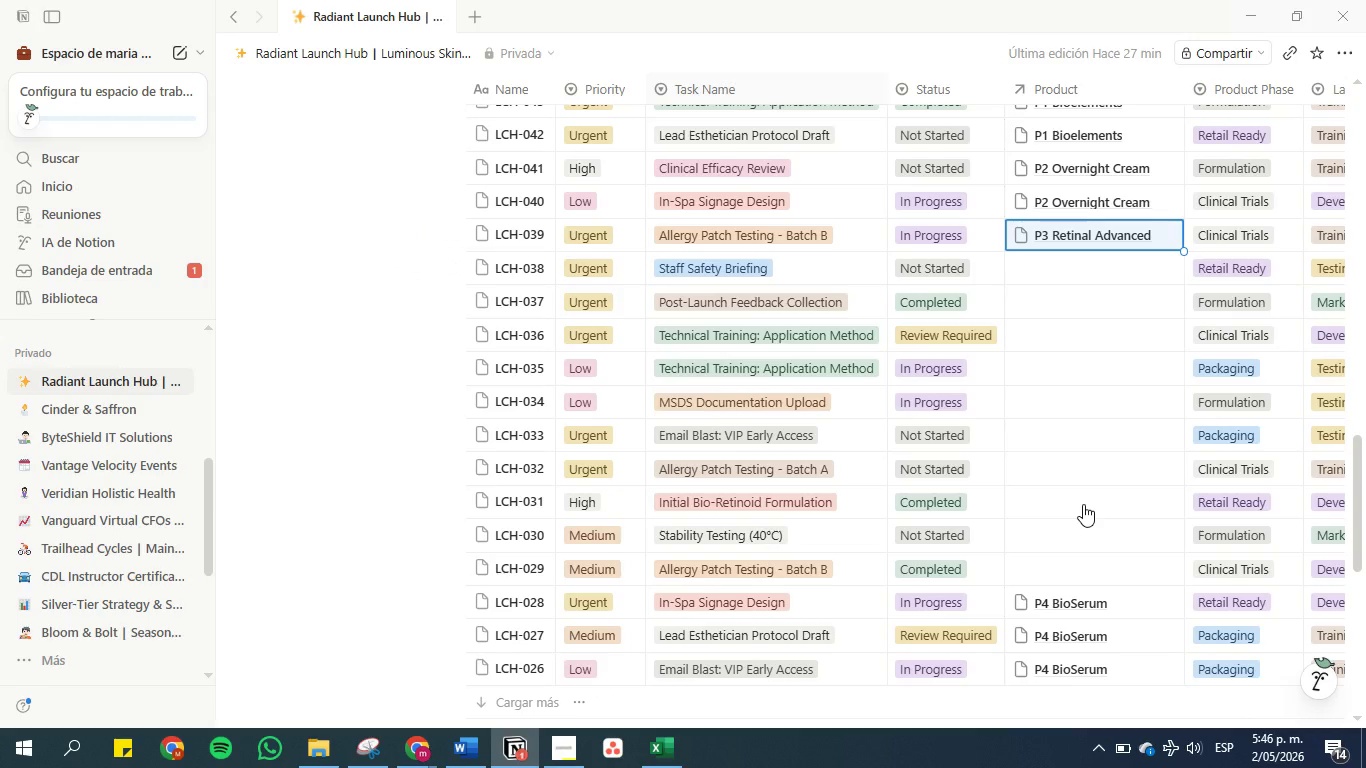 
key(ArrowDown)
 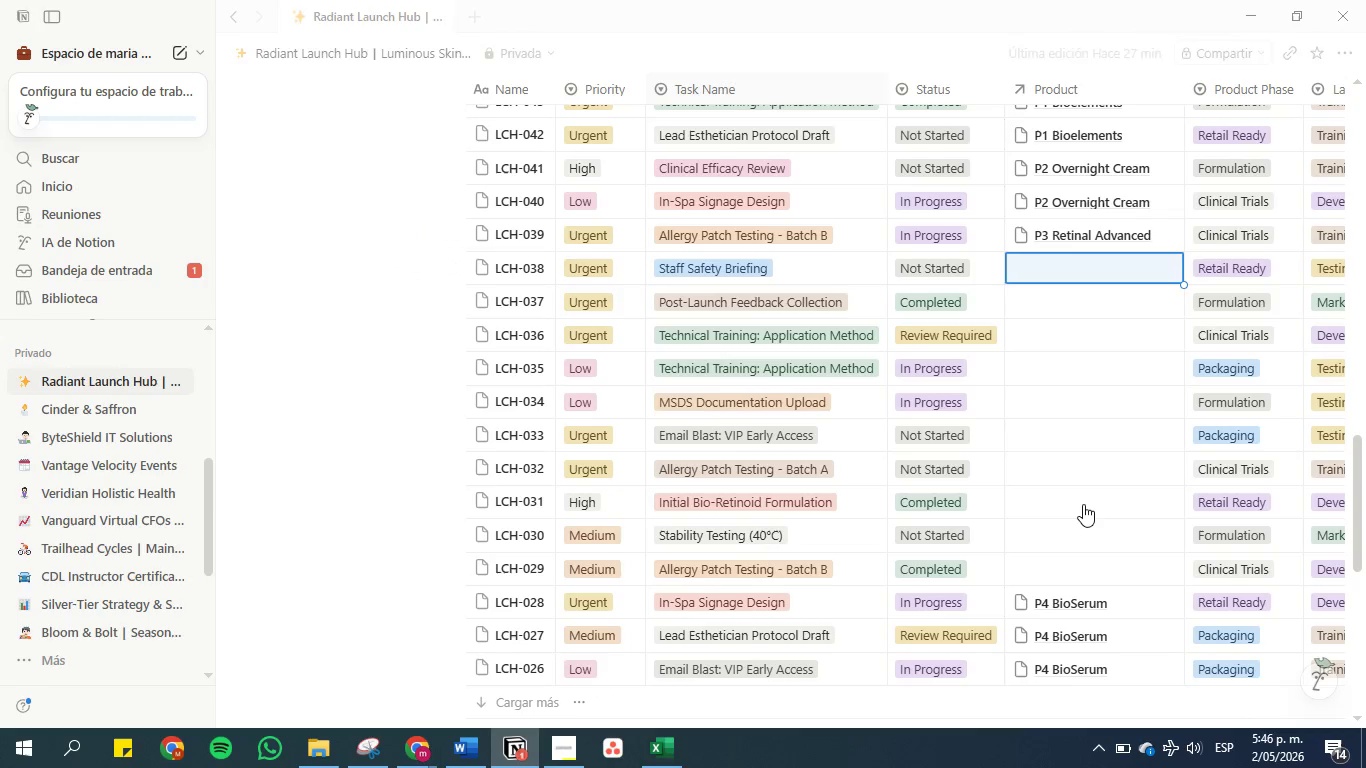 
key(Control+V)
 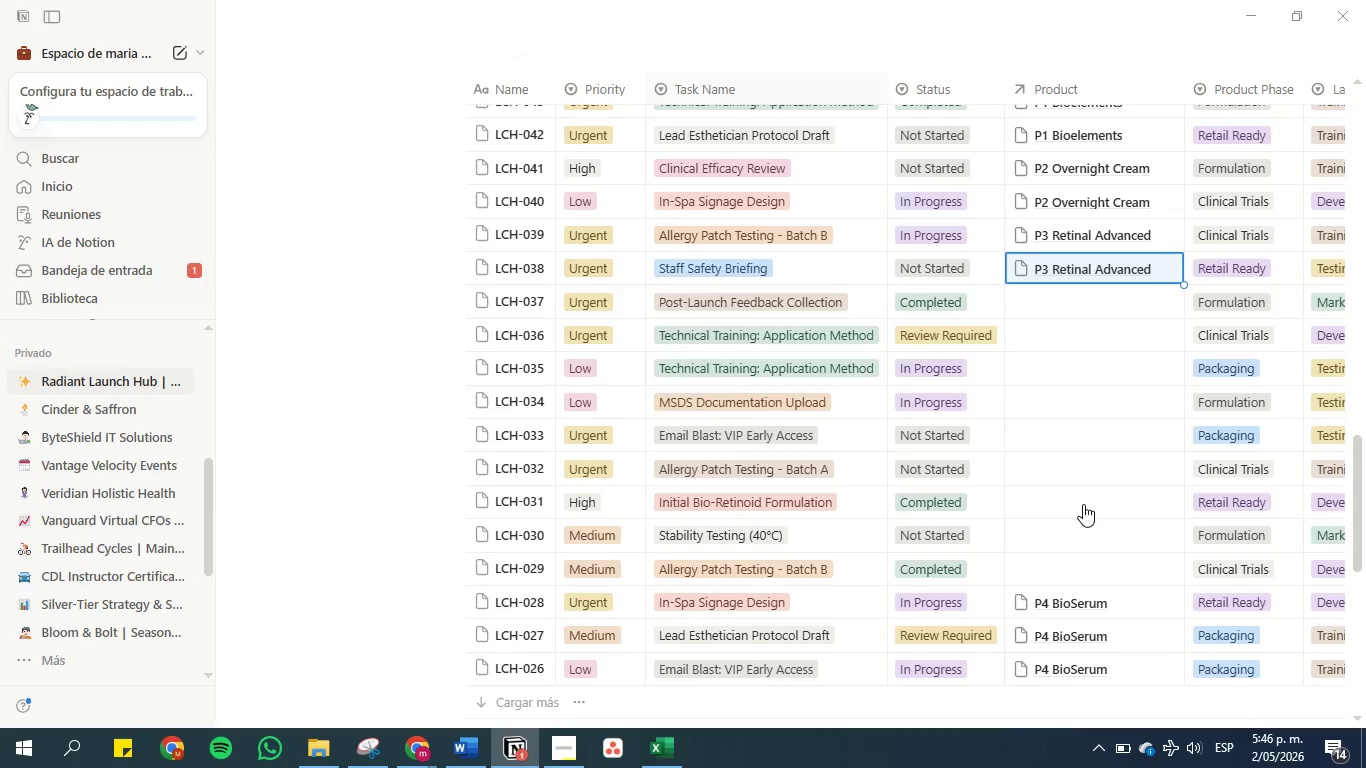 
key(ArrowDown)
 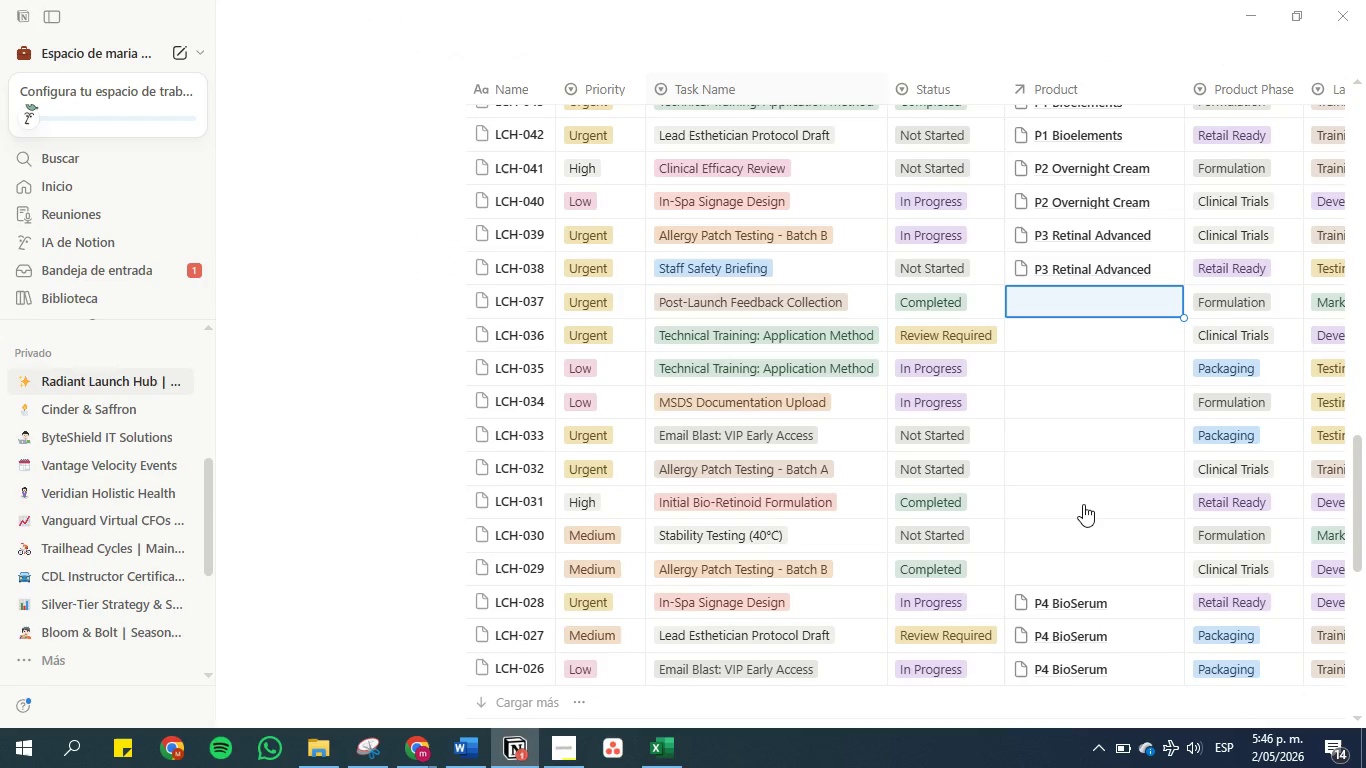 
key(Control+V)
 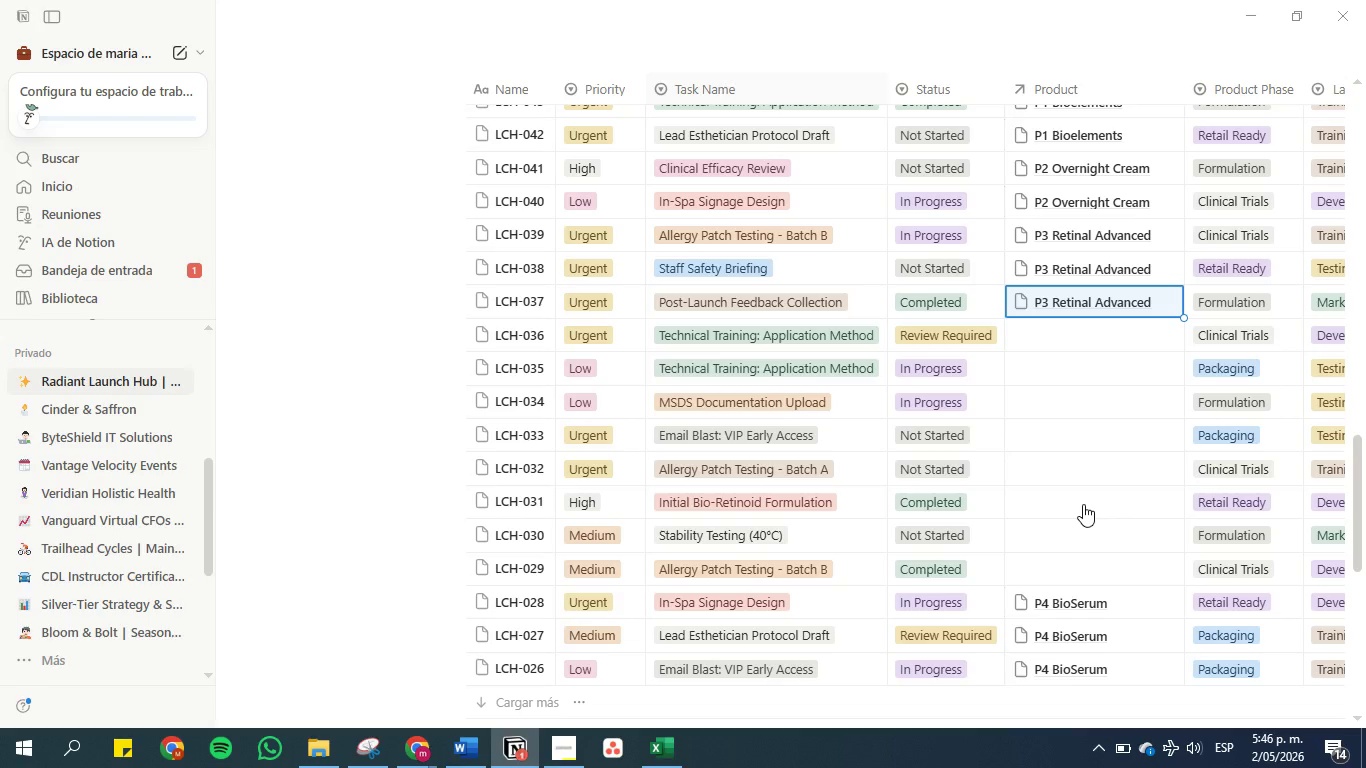 
key(Control+ArrowDown)
 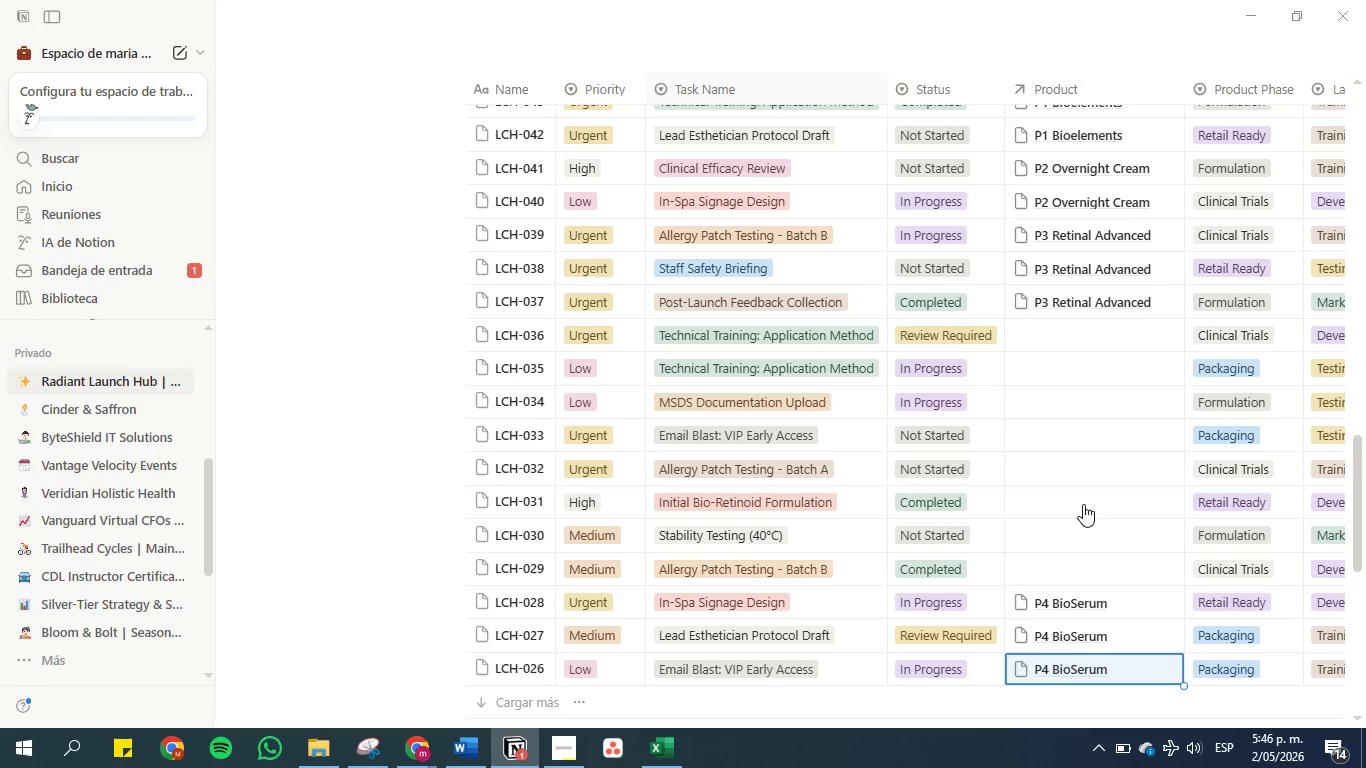 
hold_key(key=ControlLeft, duration=0.53)
 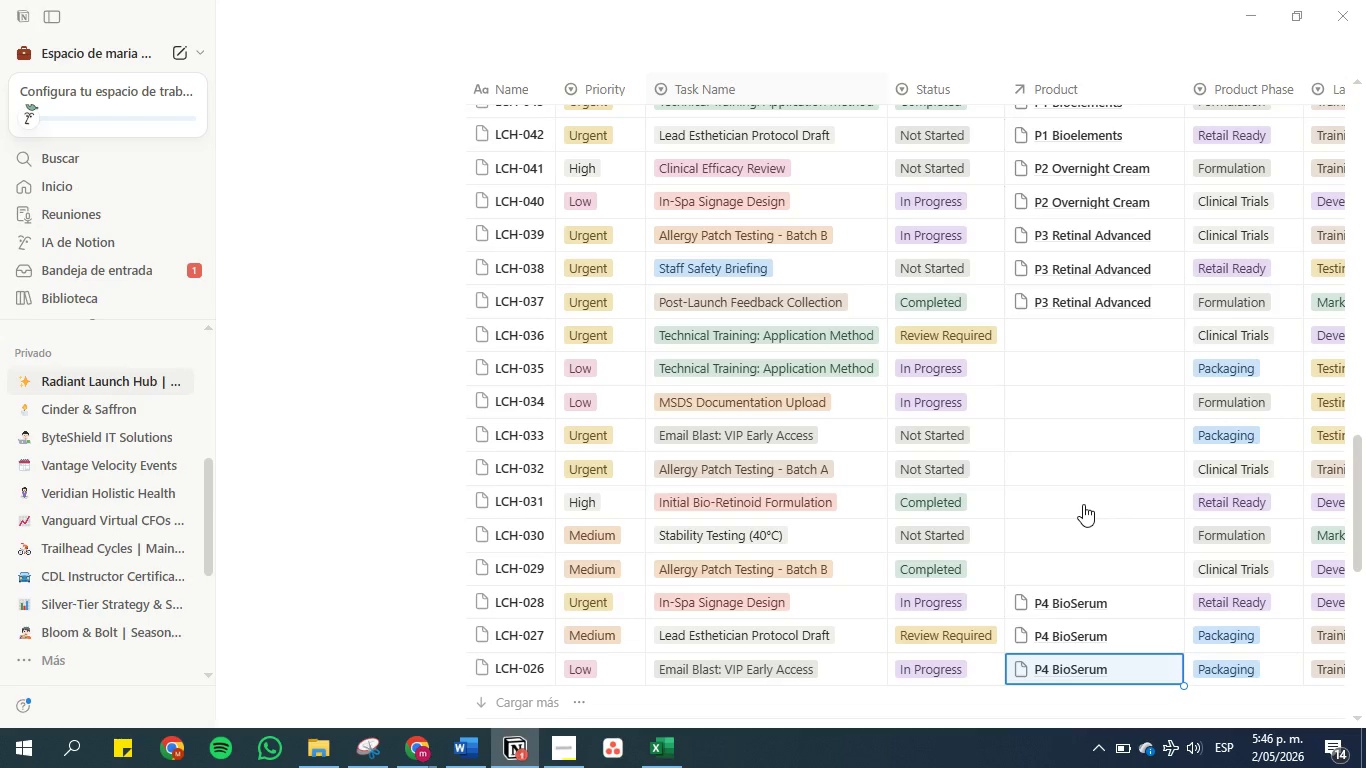 
key(ArrowUp)
 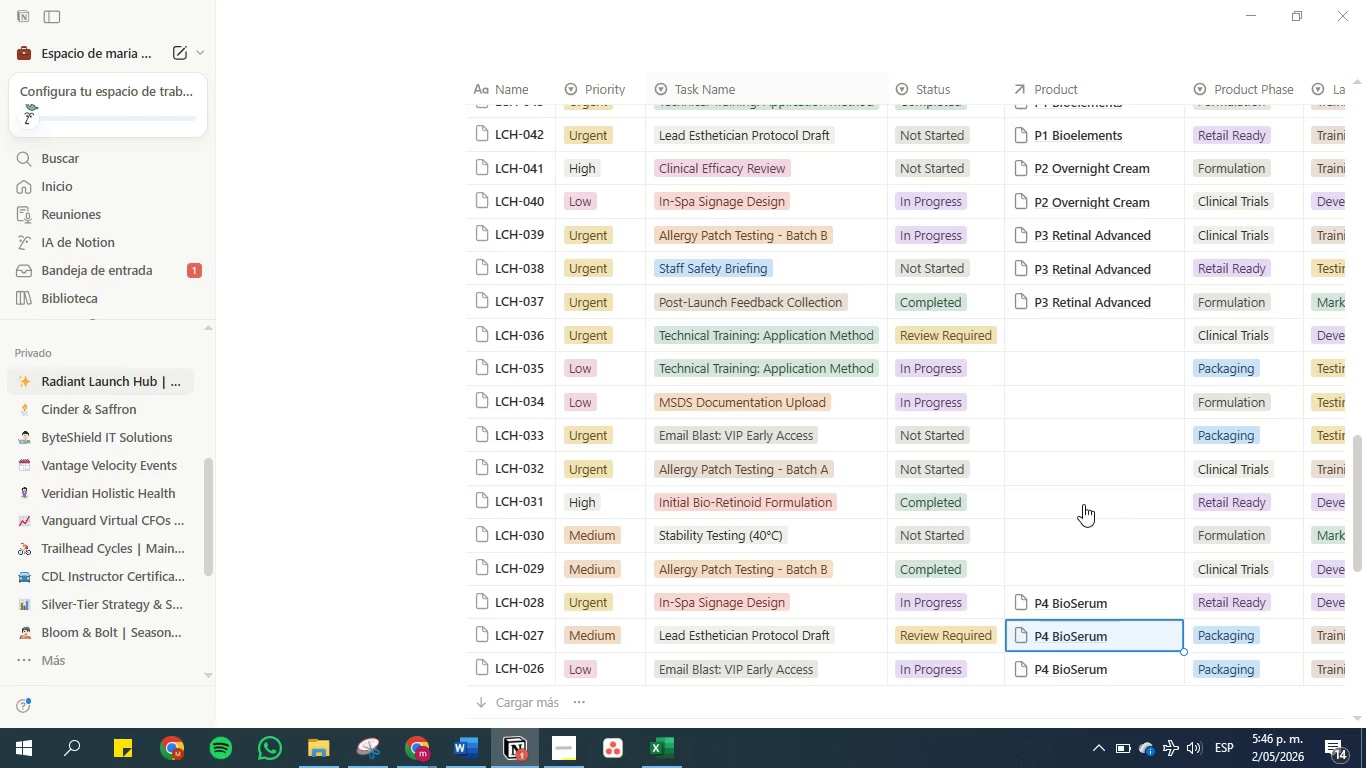 
key(ArrowUp)
 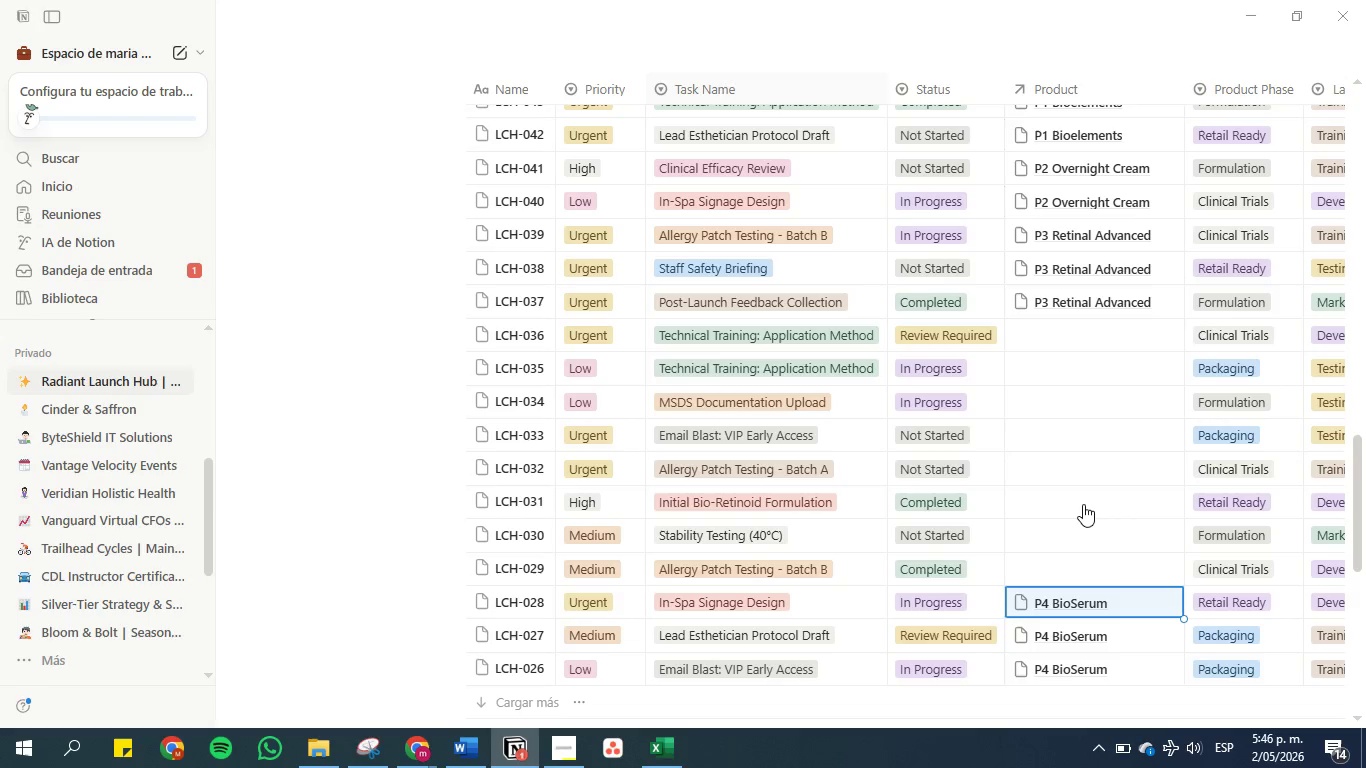 
key(ArrowUp)
 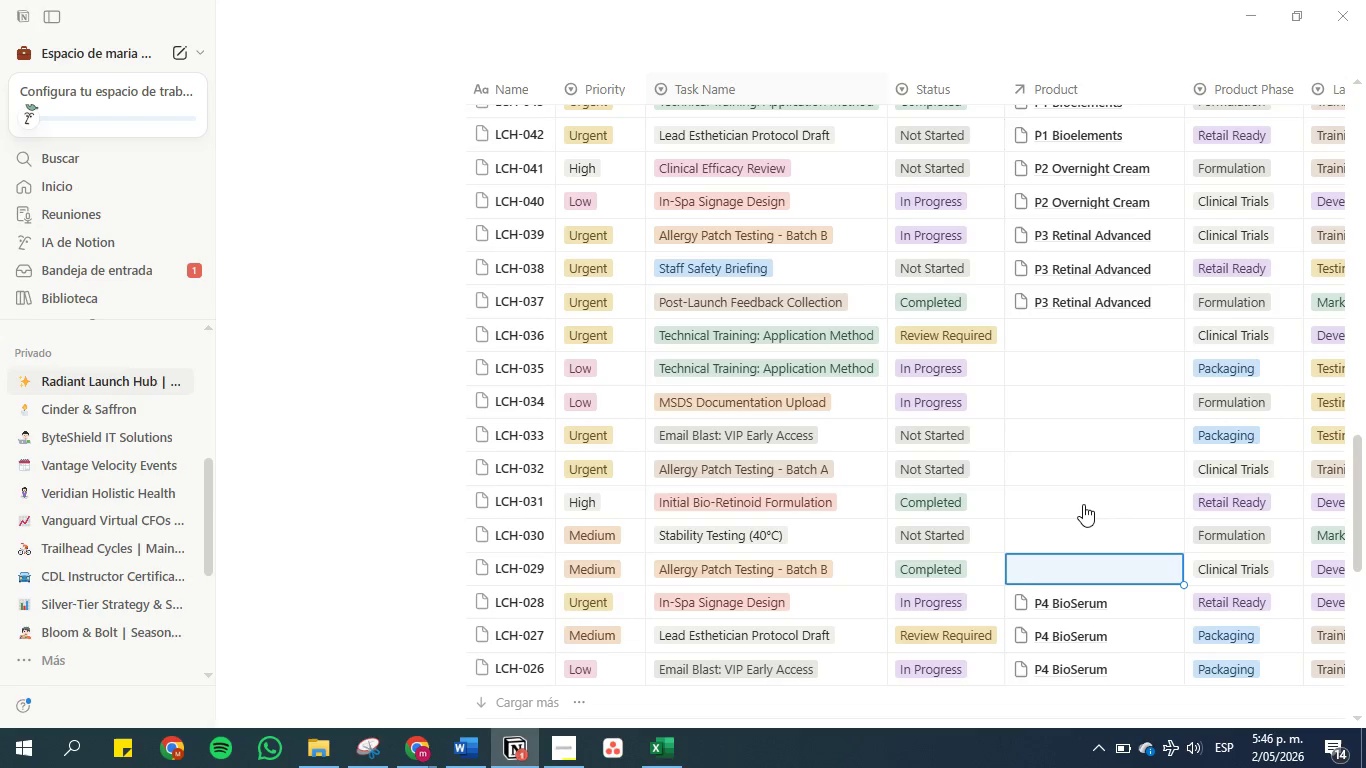 
key(Control+V)
 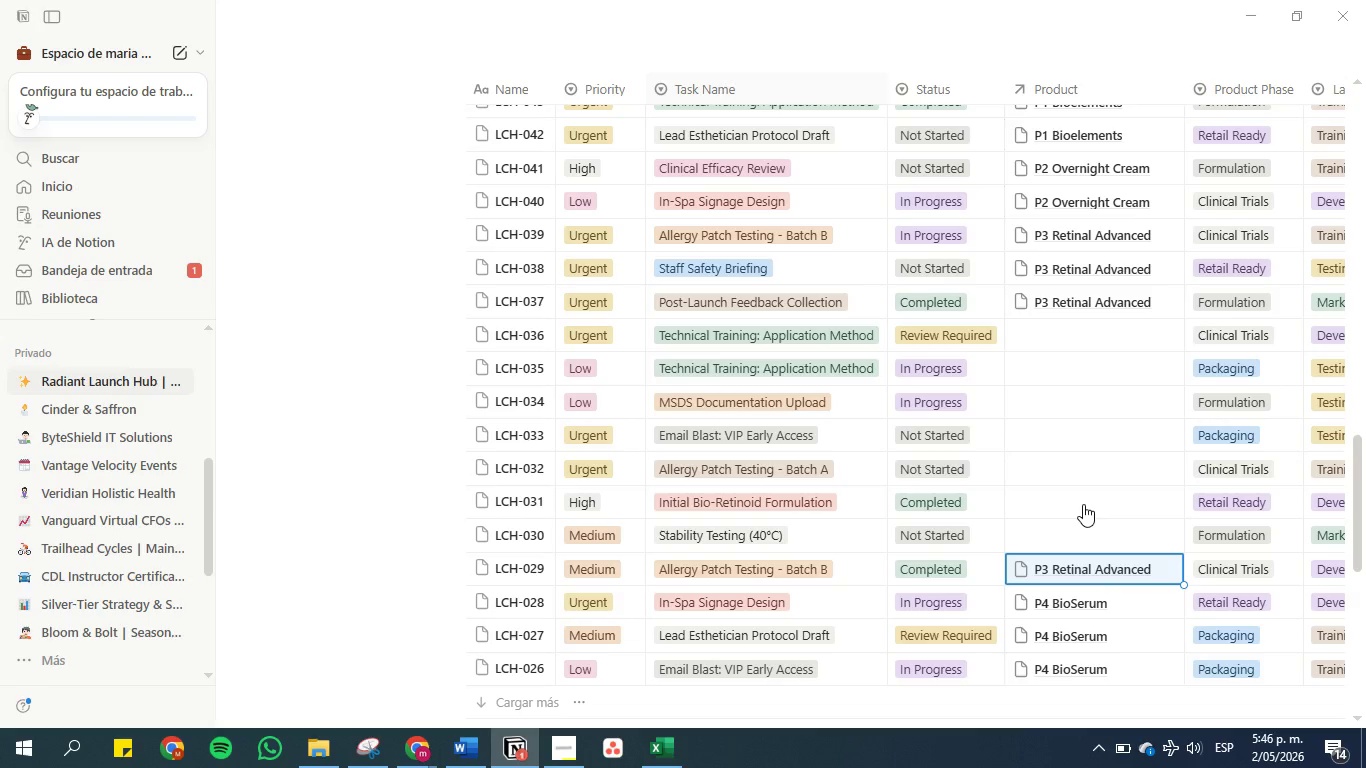 
key(ArrowUp)
 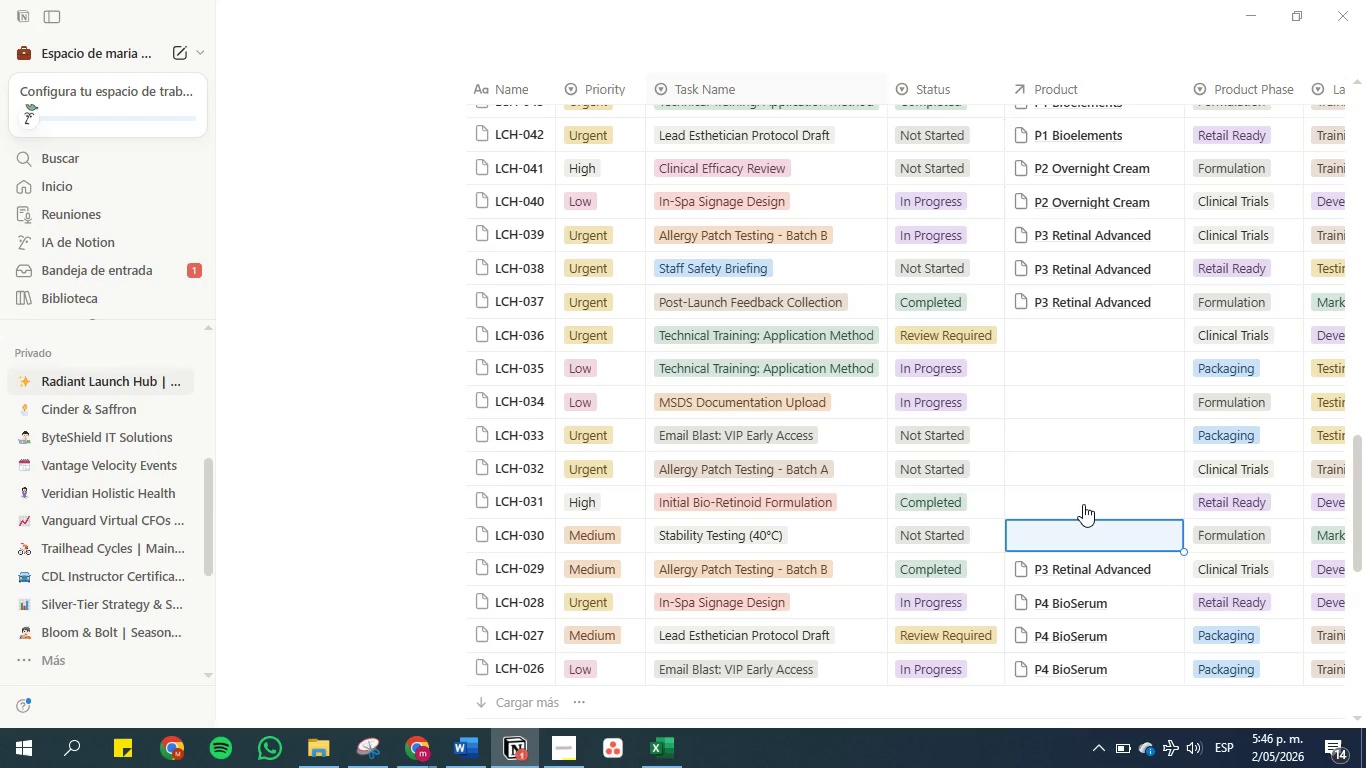 
key(Control+V)
 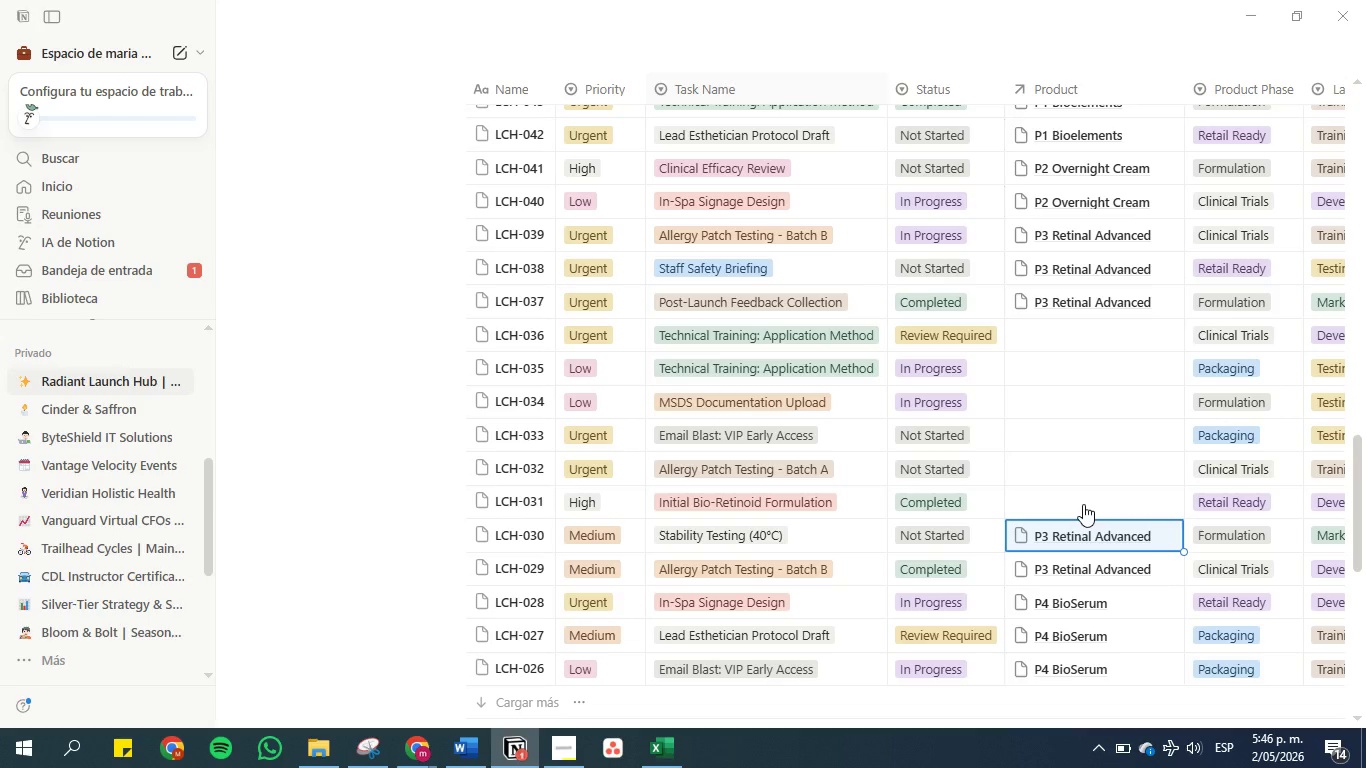 
key(ArrowUp)
 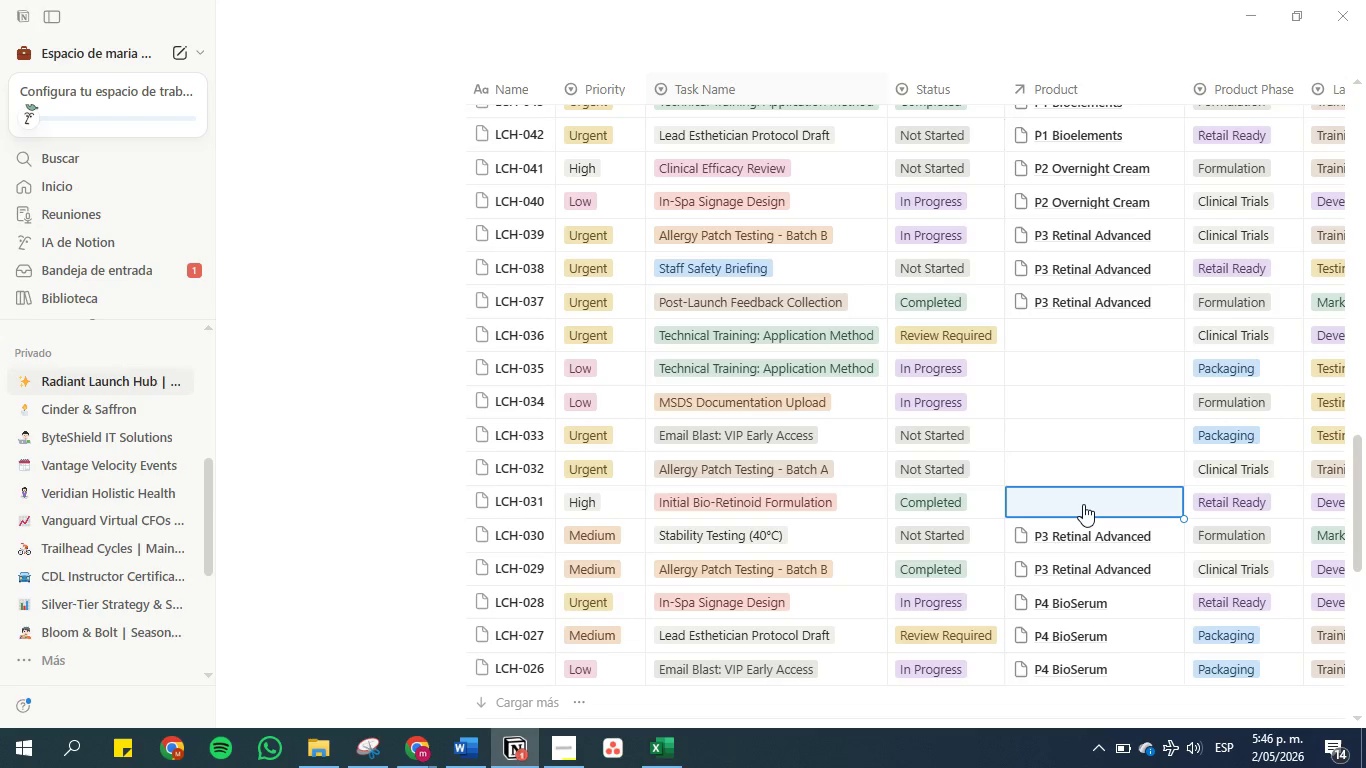 
key(Control+V)
 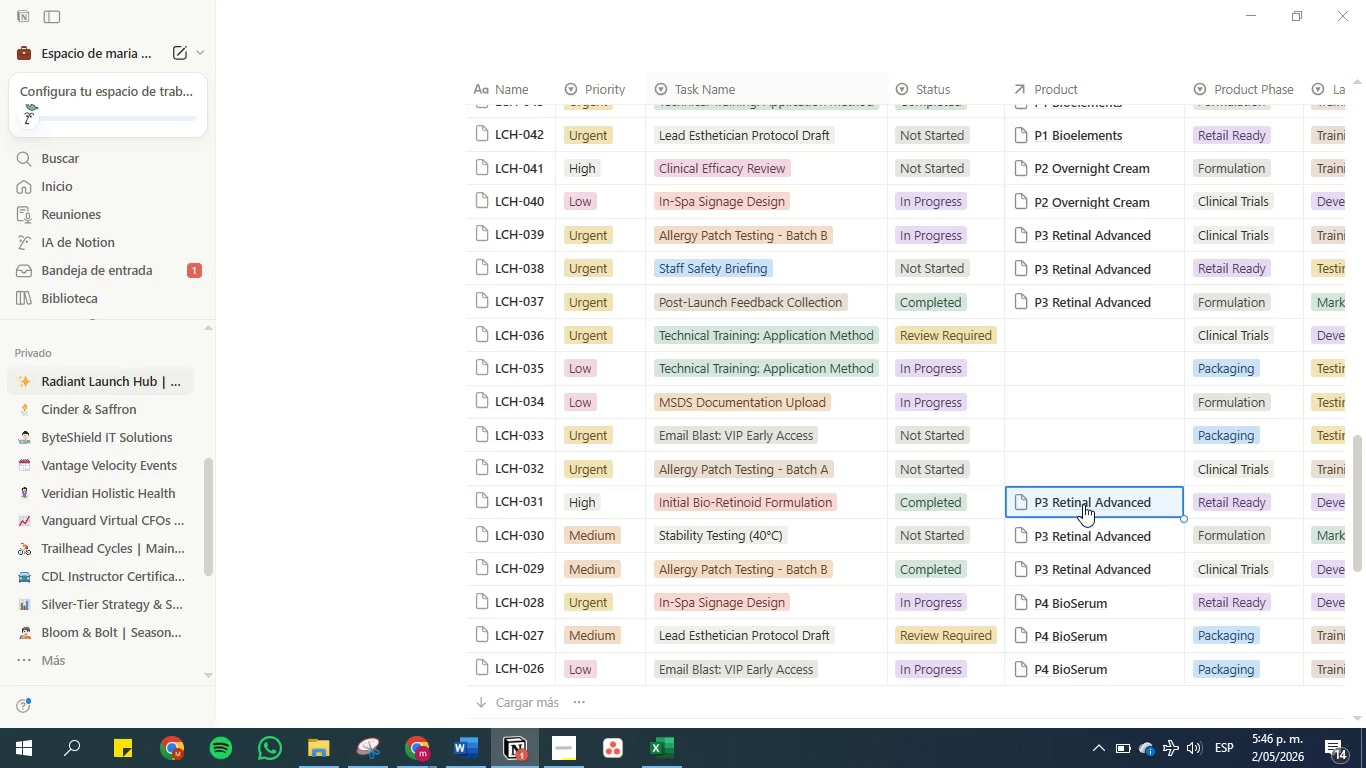 
key(ArrowUp)
 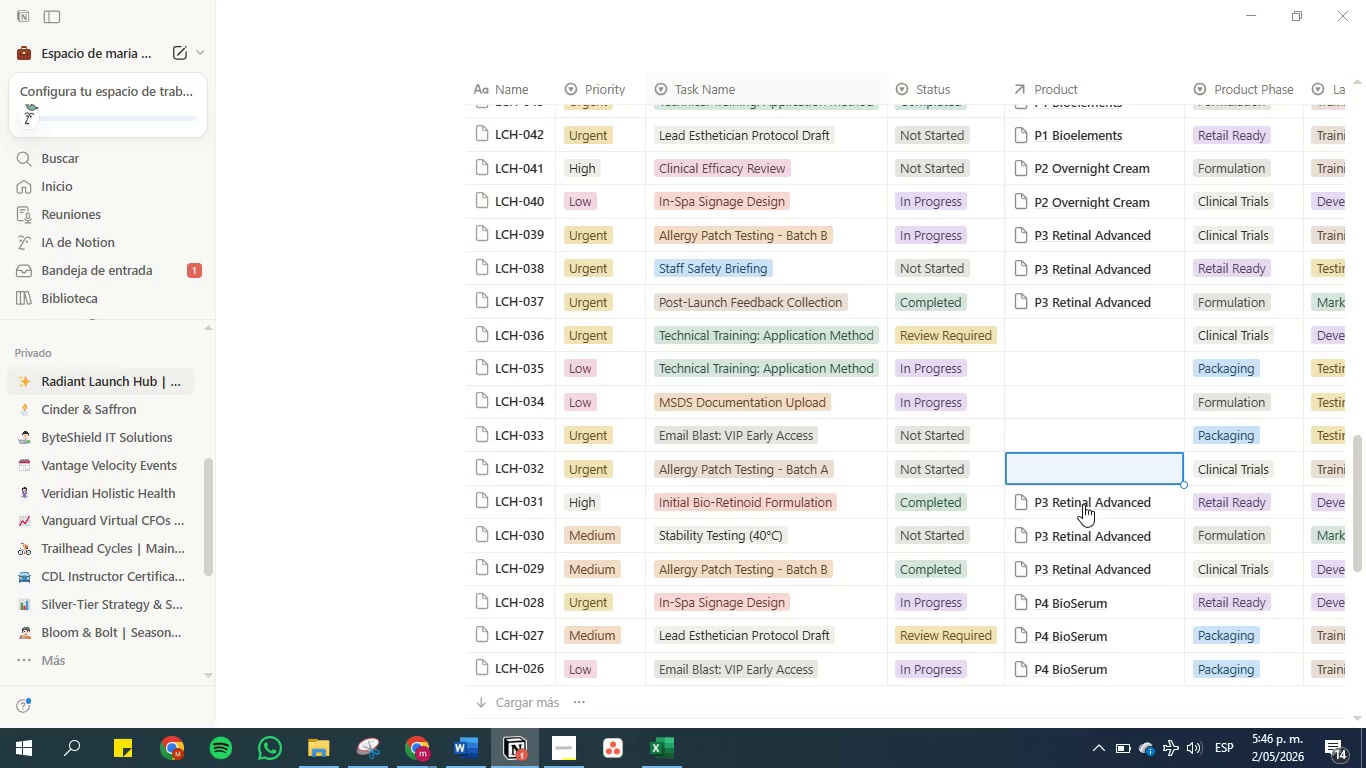 
key(Control+V)
 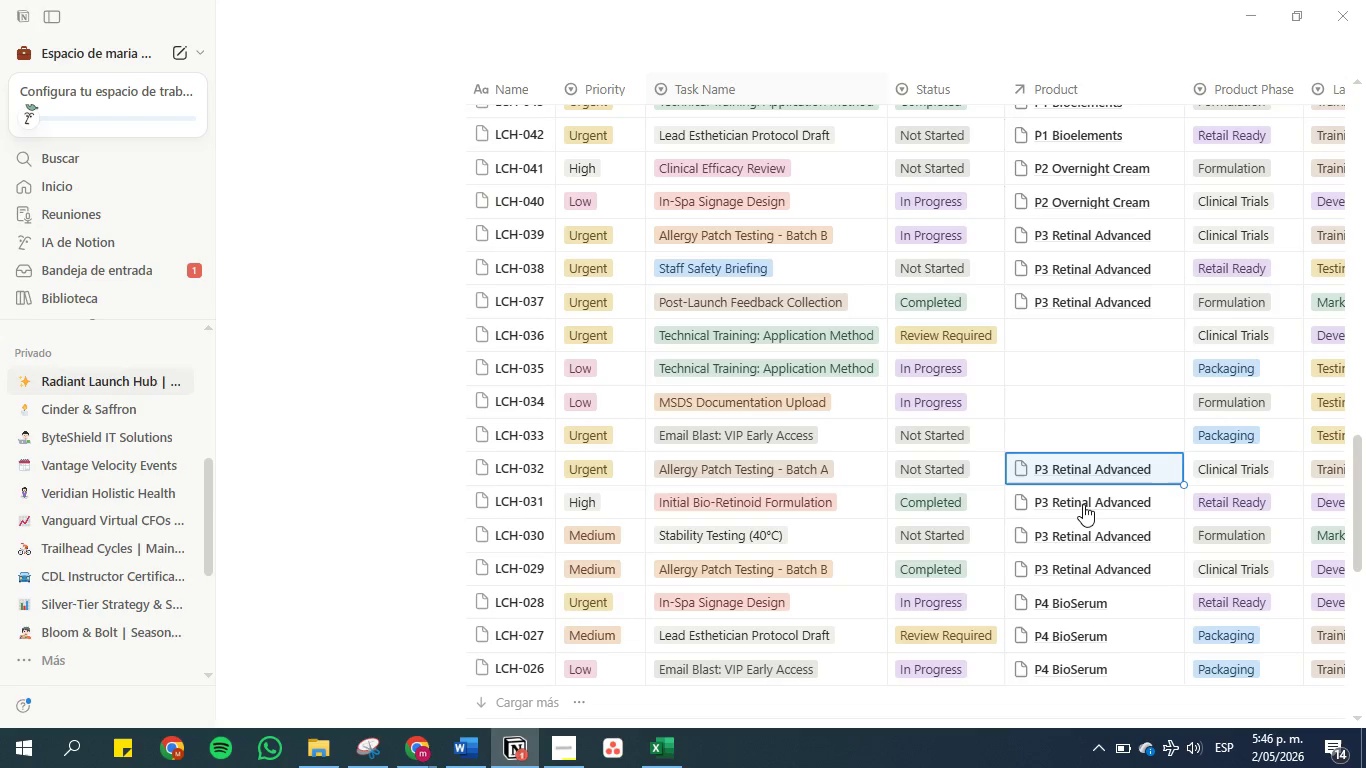 
key(ArrowUp)
 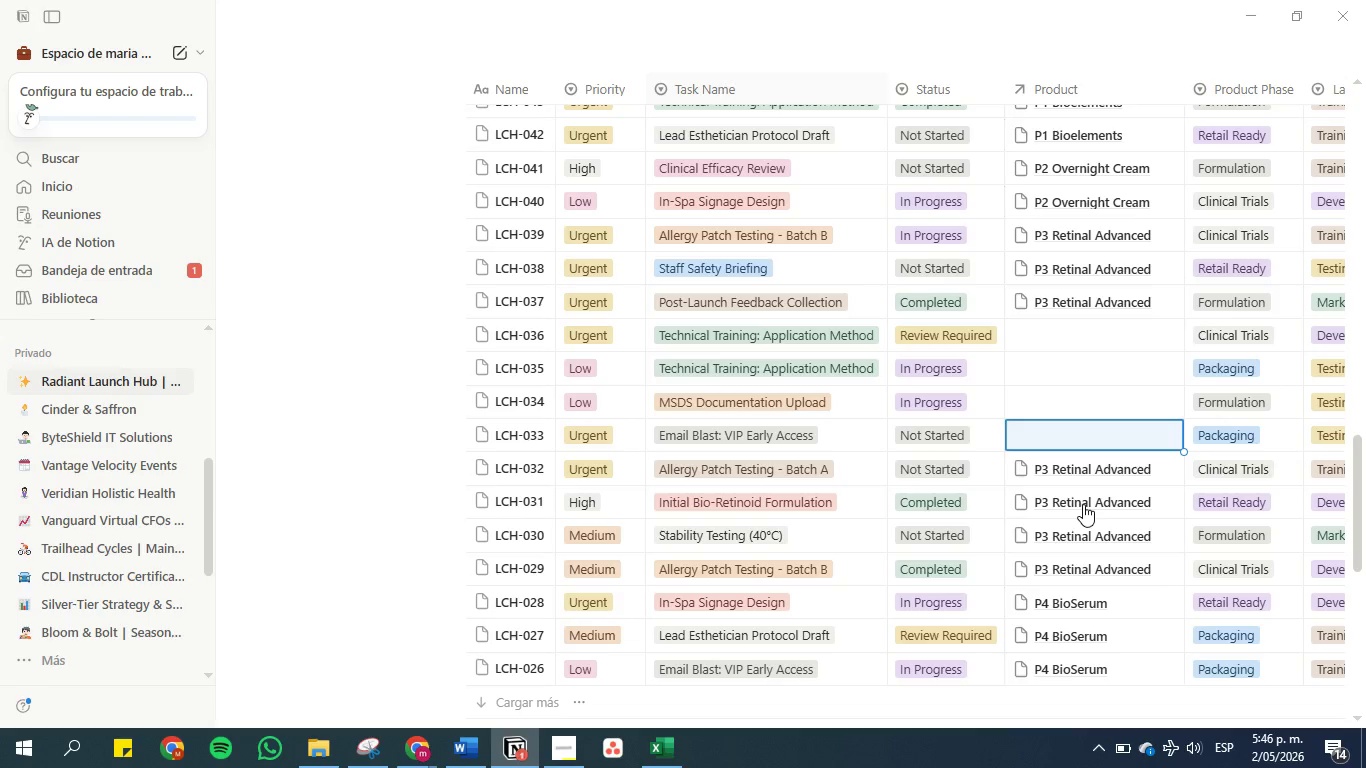 
key(Control+V)
 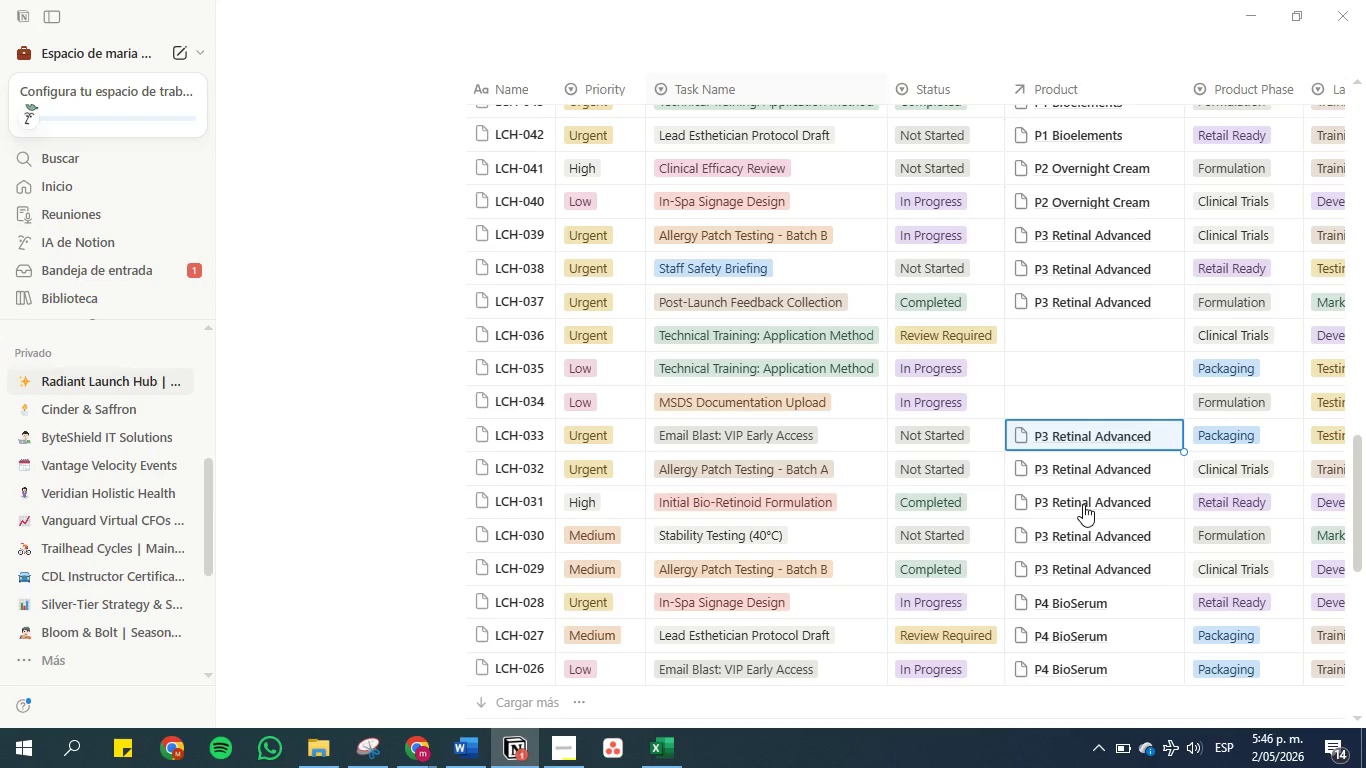 
key(ArrowUp)
 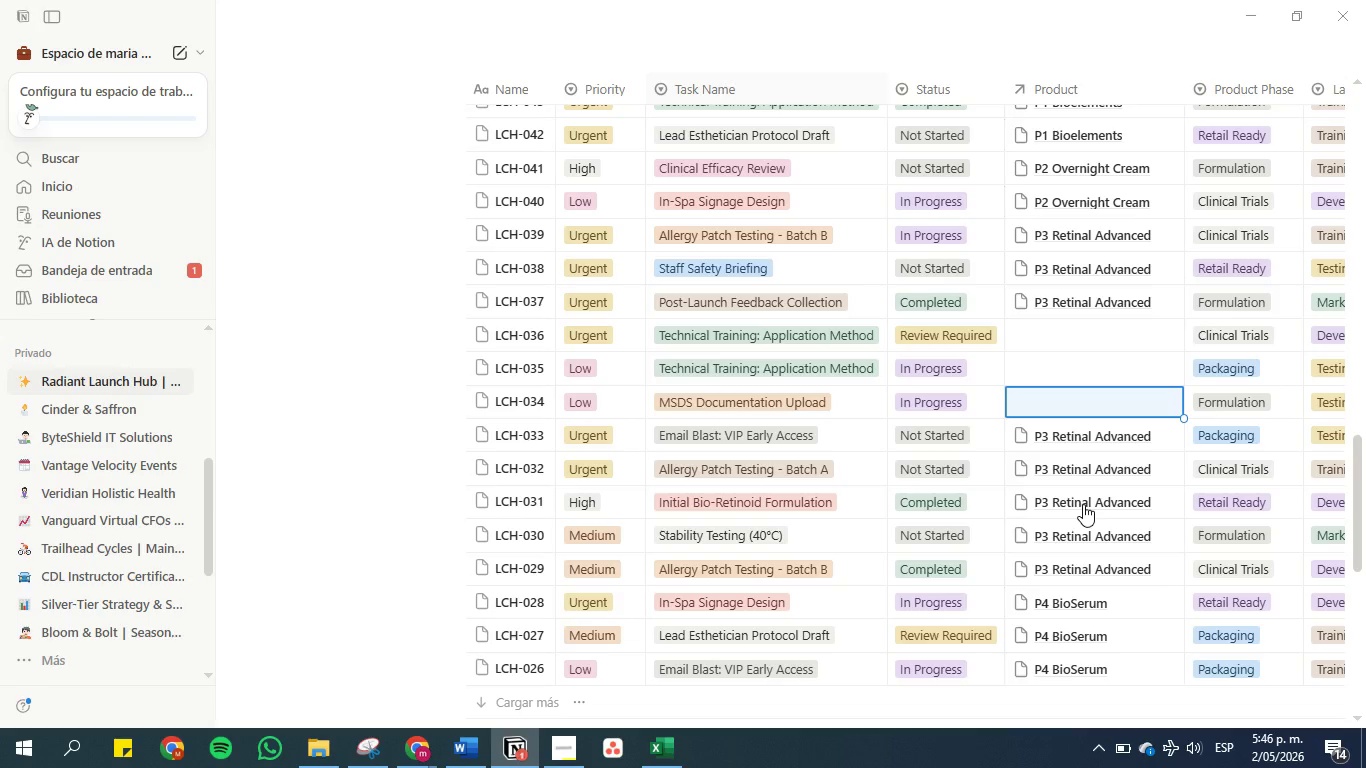 
key(Control+V)
 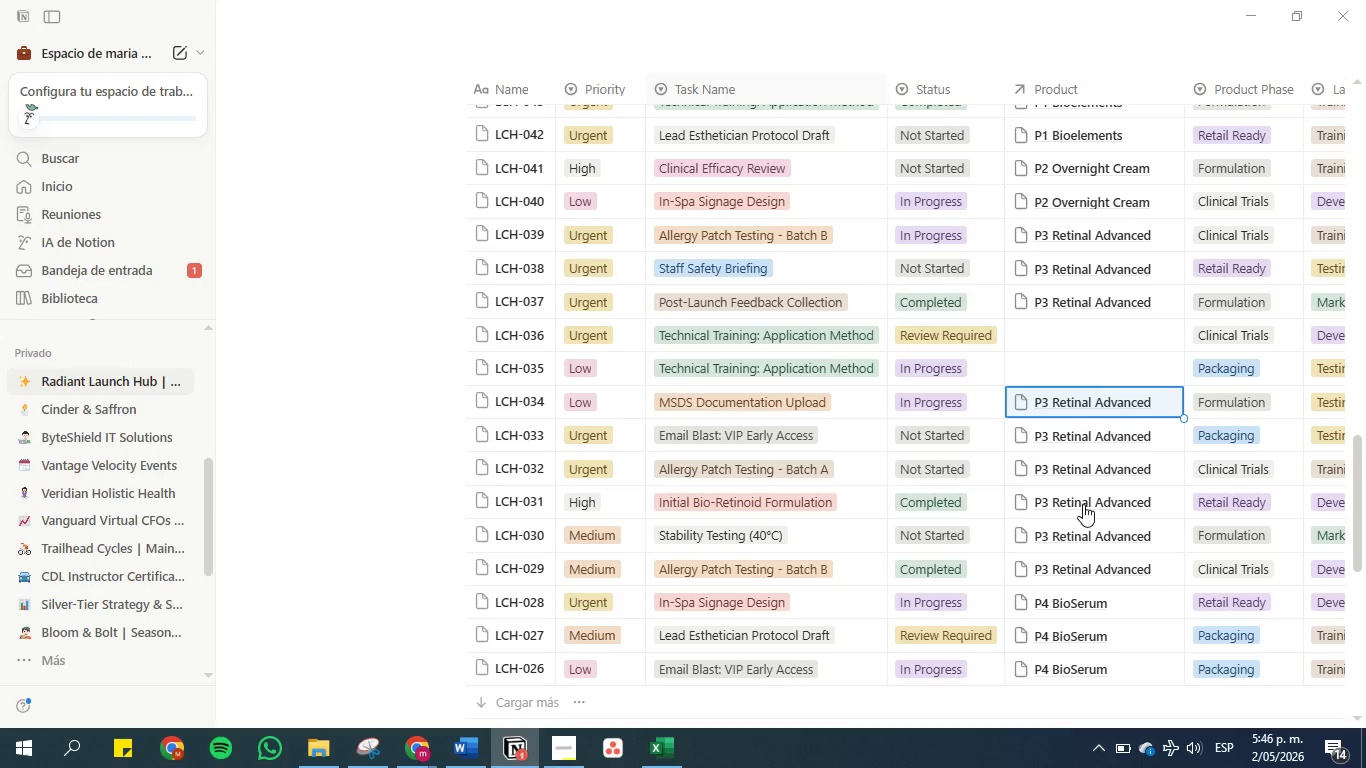 
key(ArrowUp)
 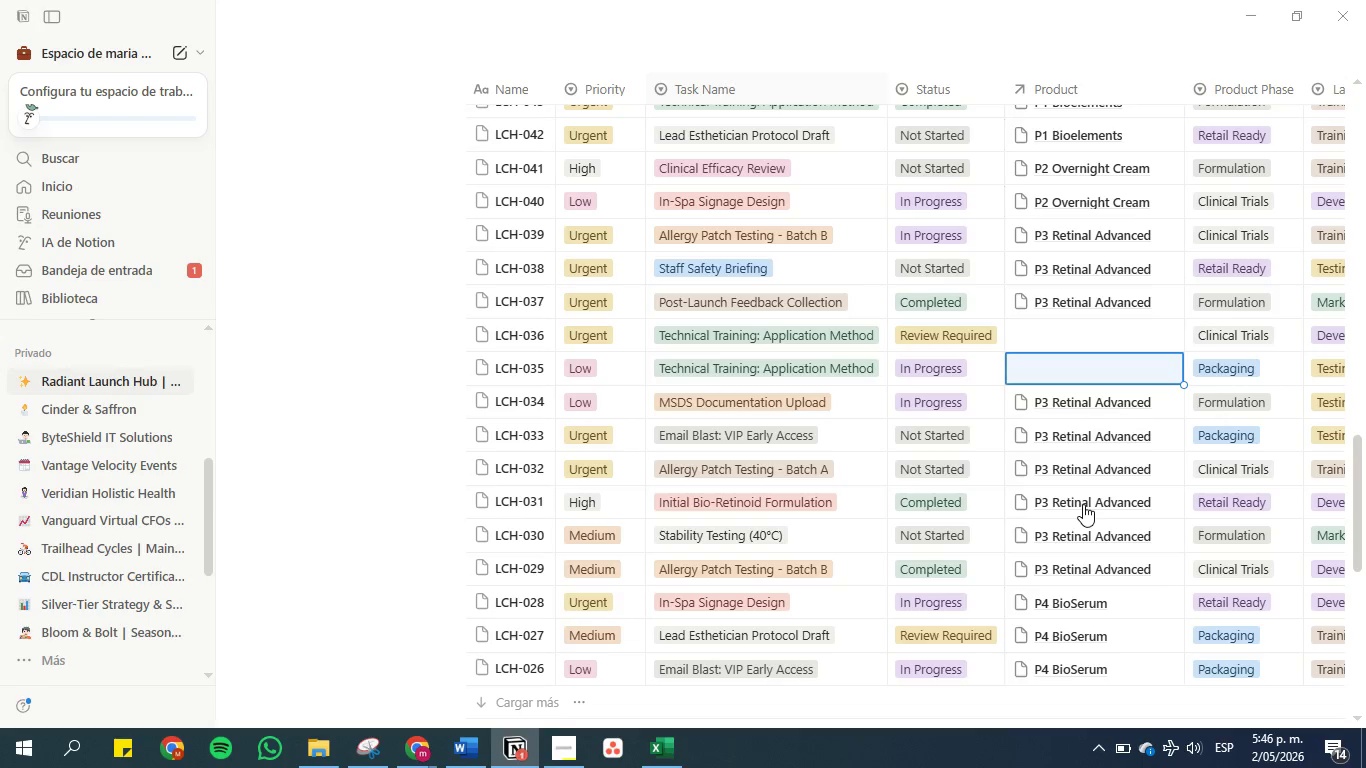 
key(Control+V)
 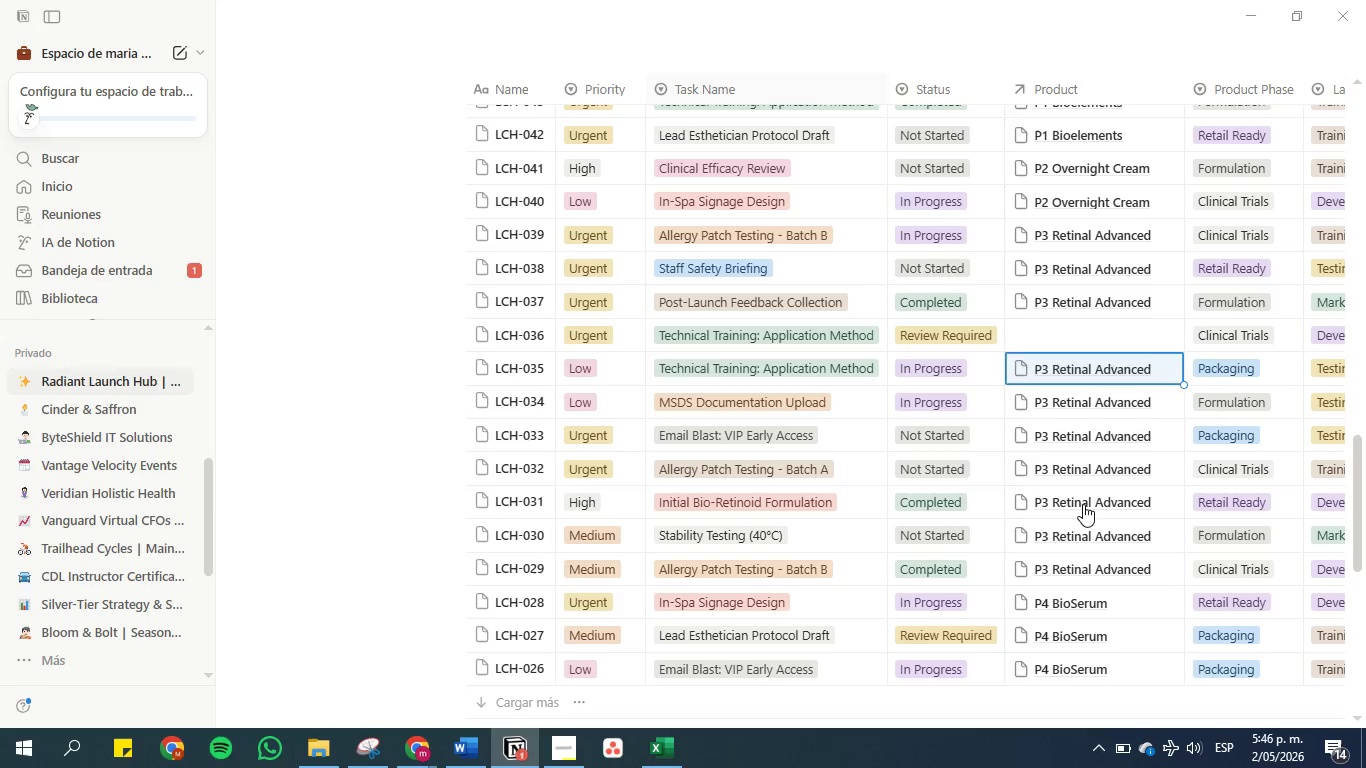 
key(ArrowUp)
 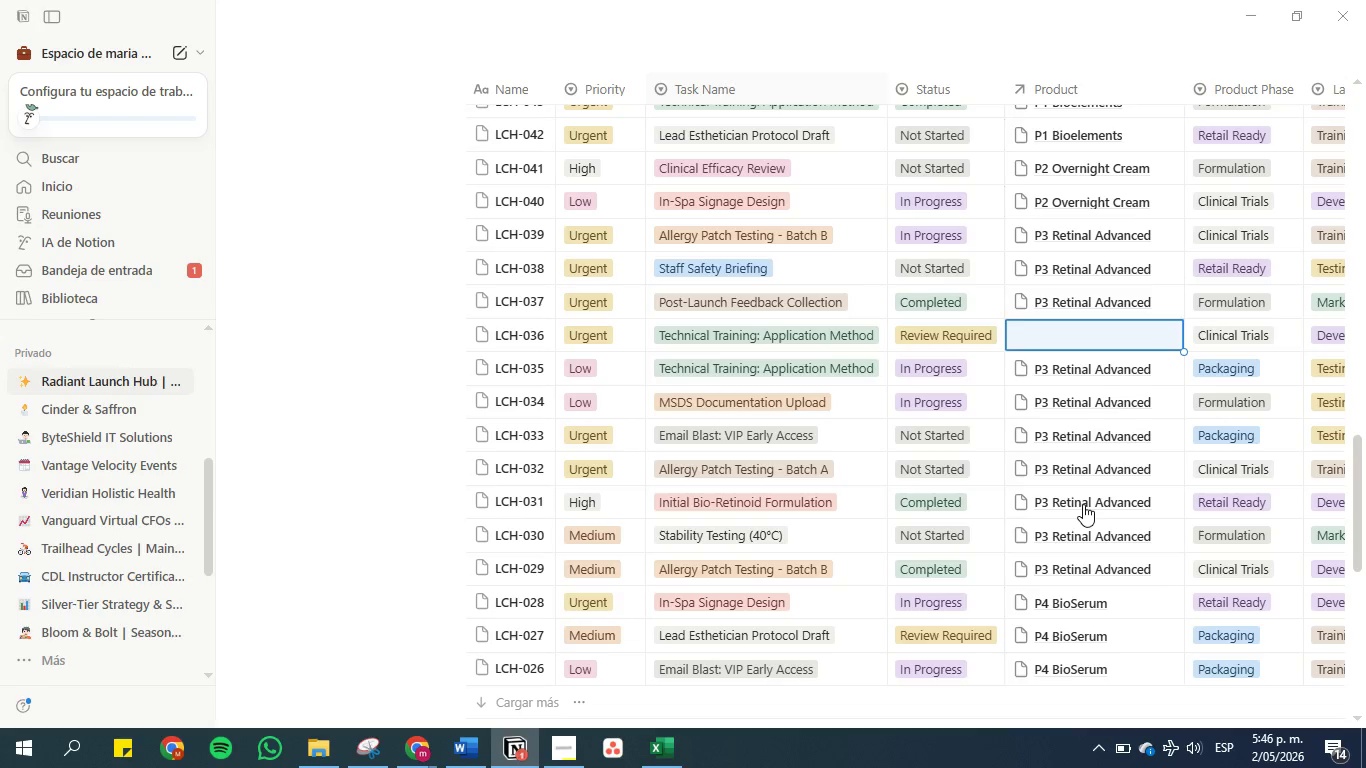 
key(Control+V)
 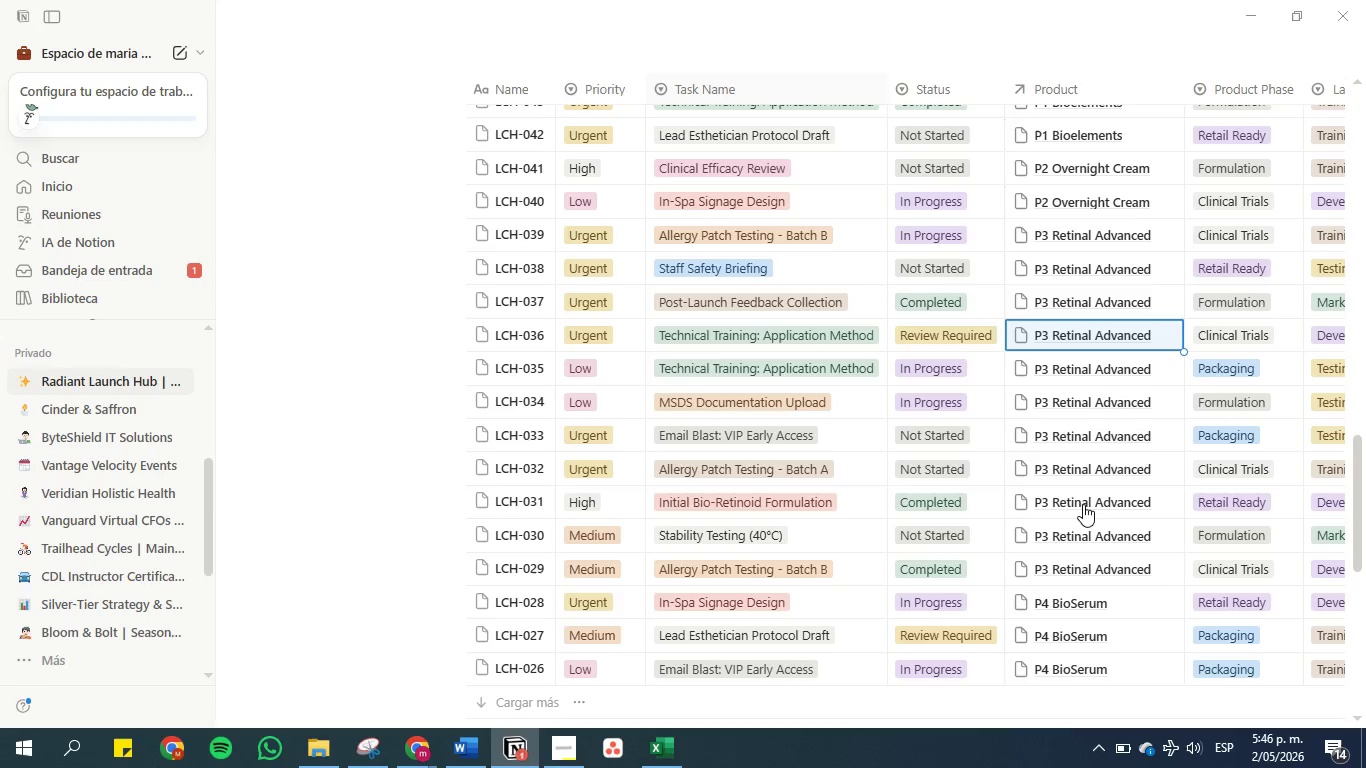 
key(ArrowUp)
 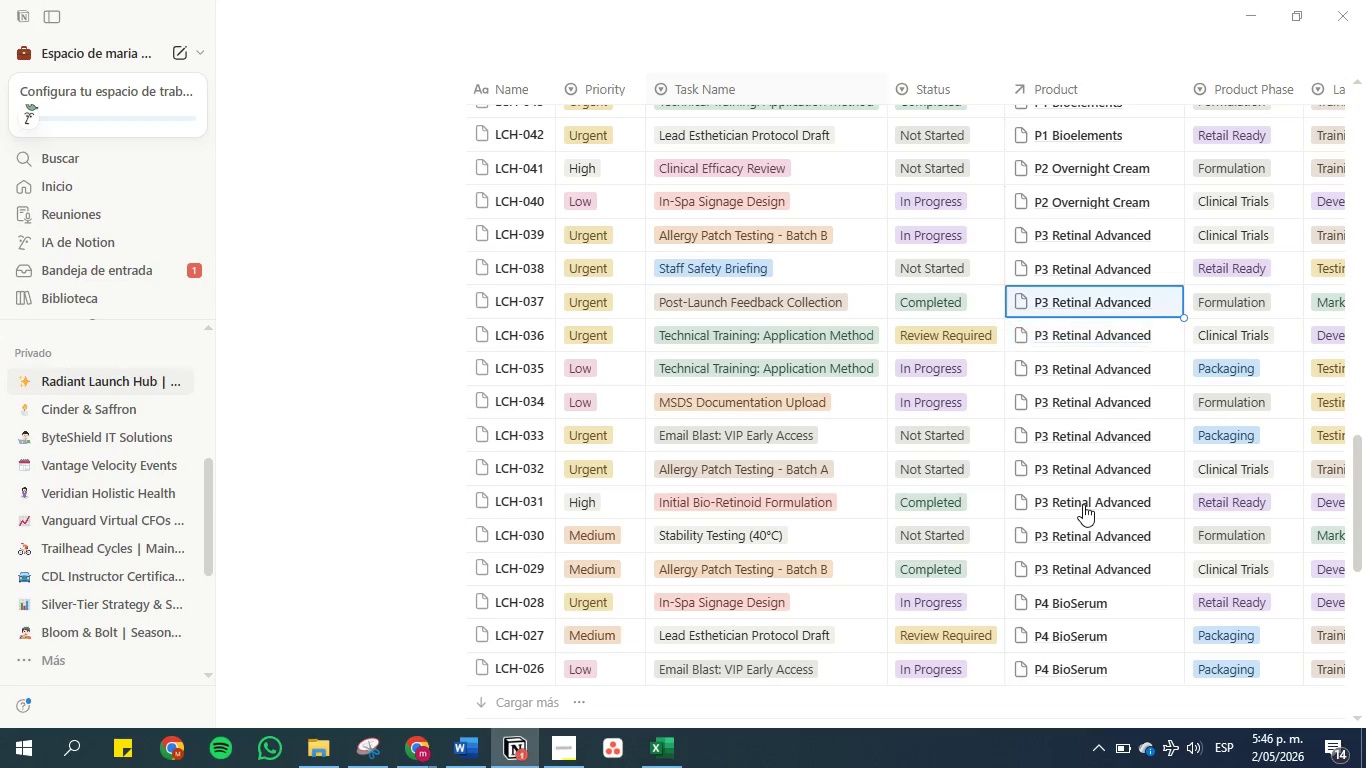 
key(ArrowDown)
 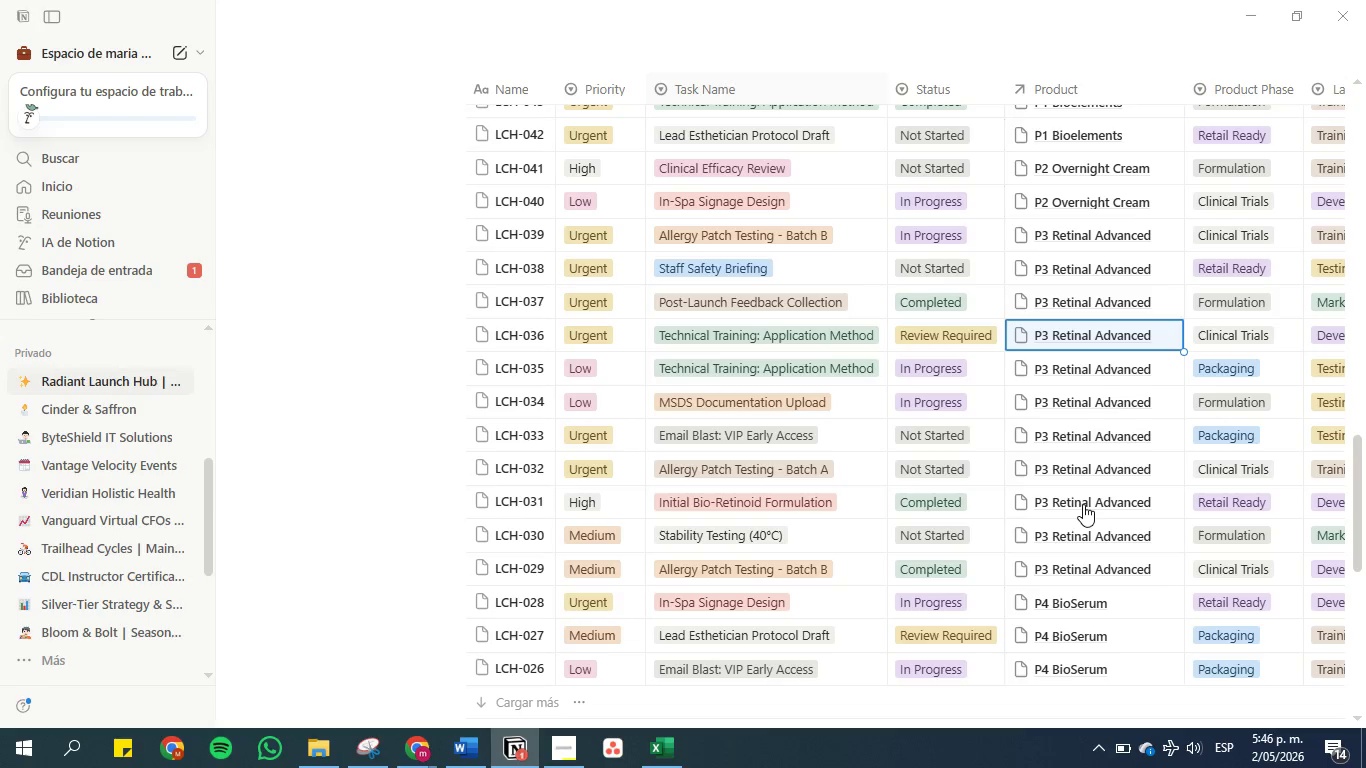 
hold_key(key=ArrowDown, duration=0.84)
 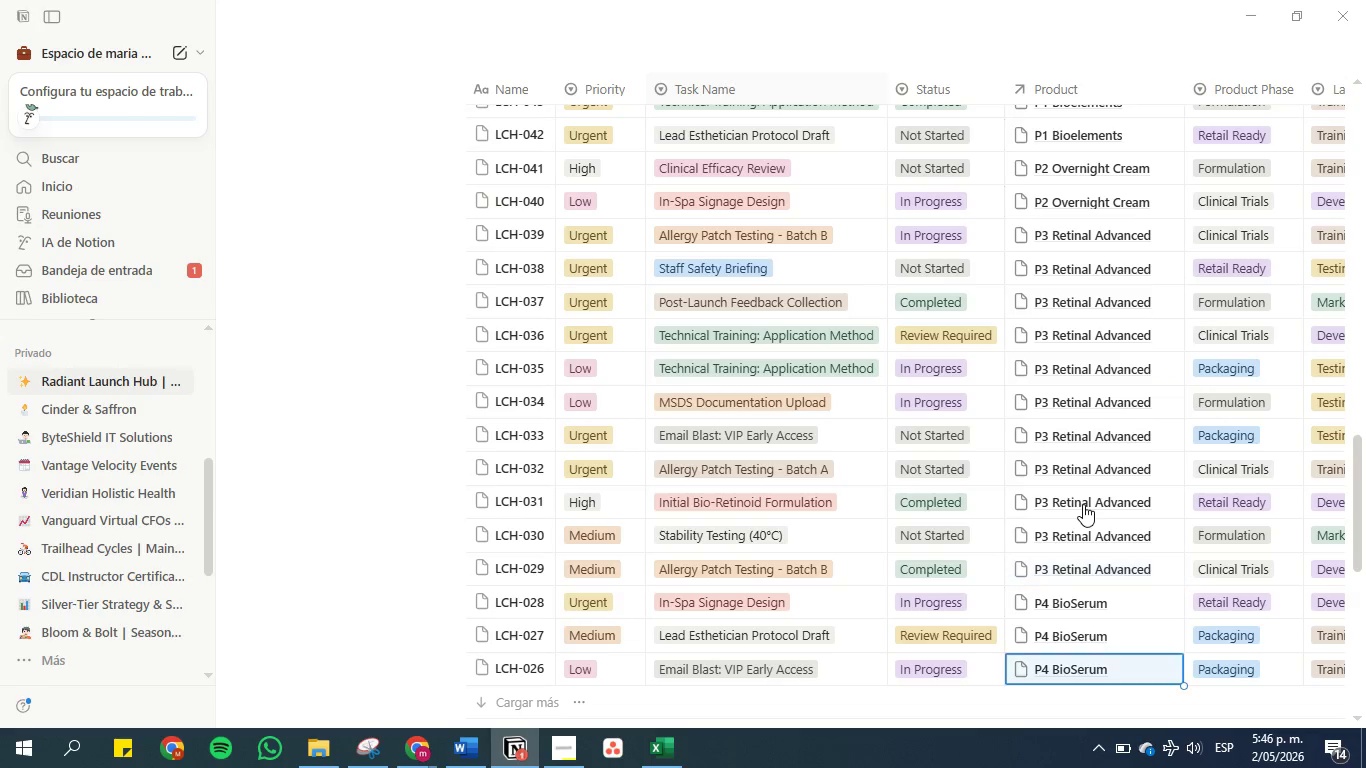 
key(ArrowDown)
 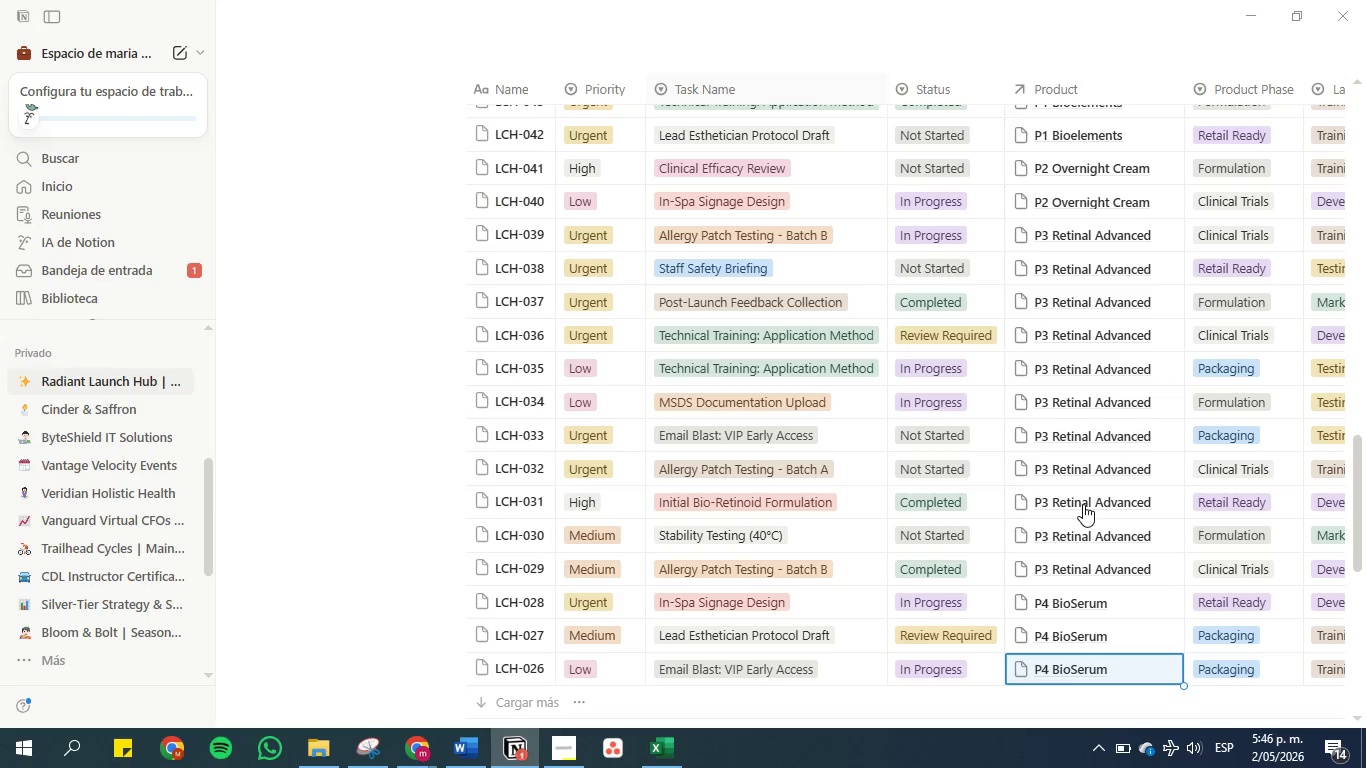 
key(ArrowDown)
 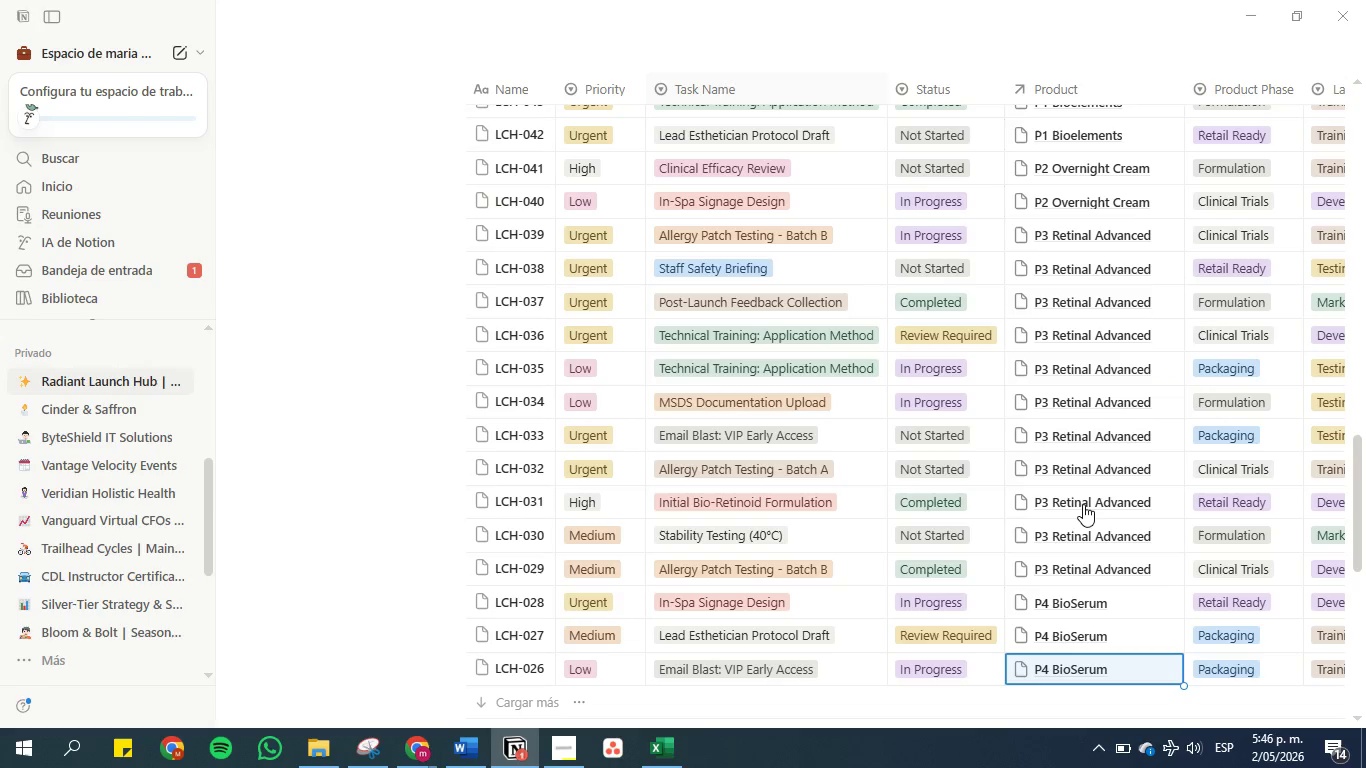 
key(ArrowDown)
 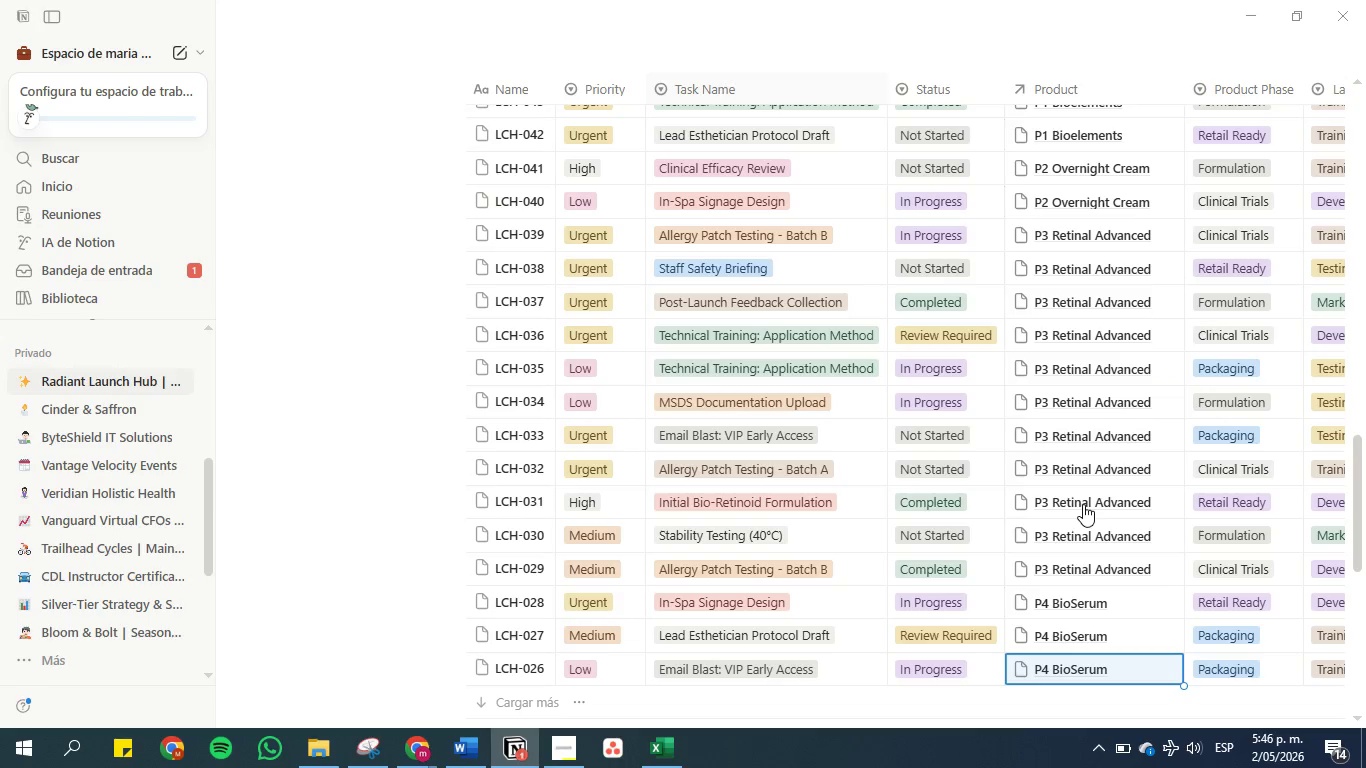 
key(ArrowDown)
 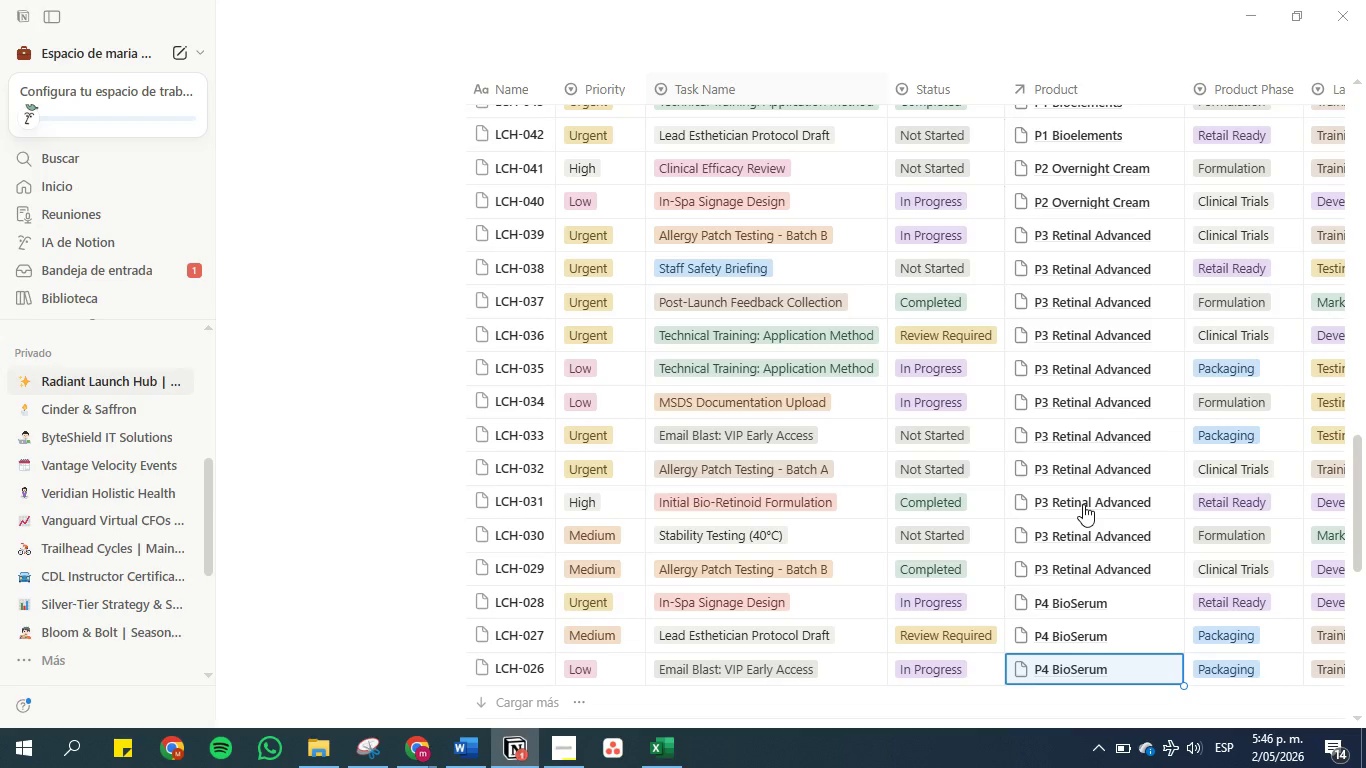 
scroll: coordinate [1080, 422], scroll_direction: down, amount: 3.0
 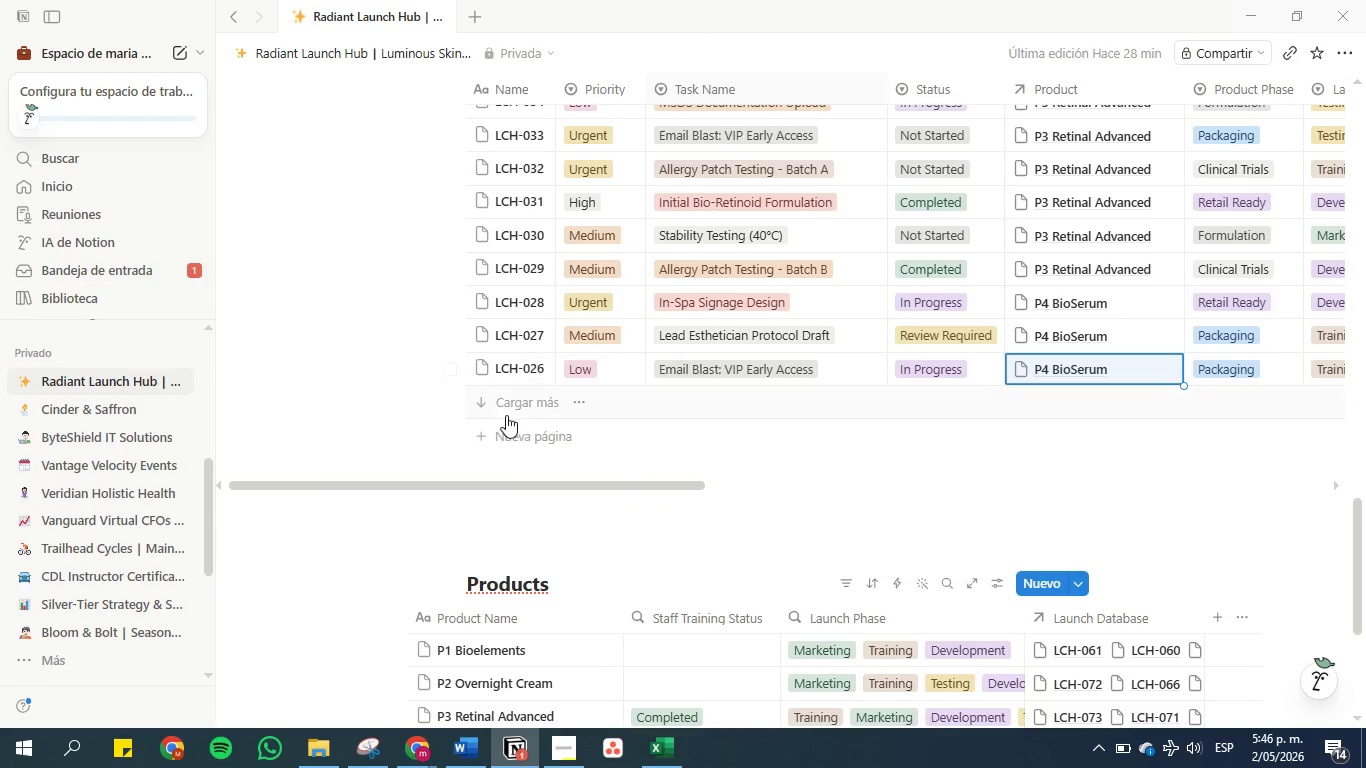 
left_click([503, 406])
 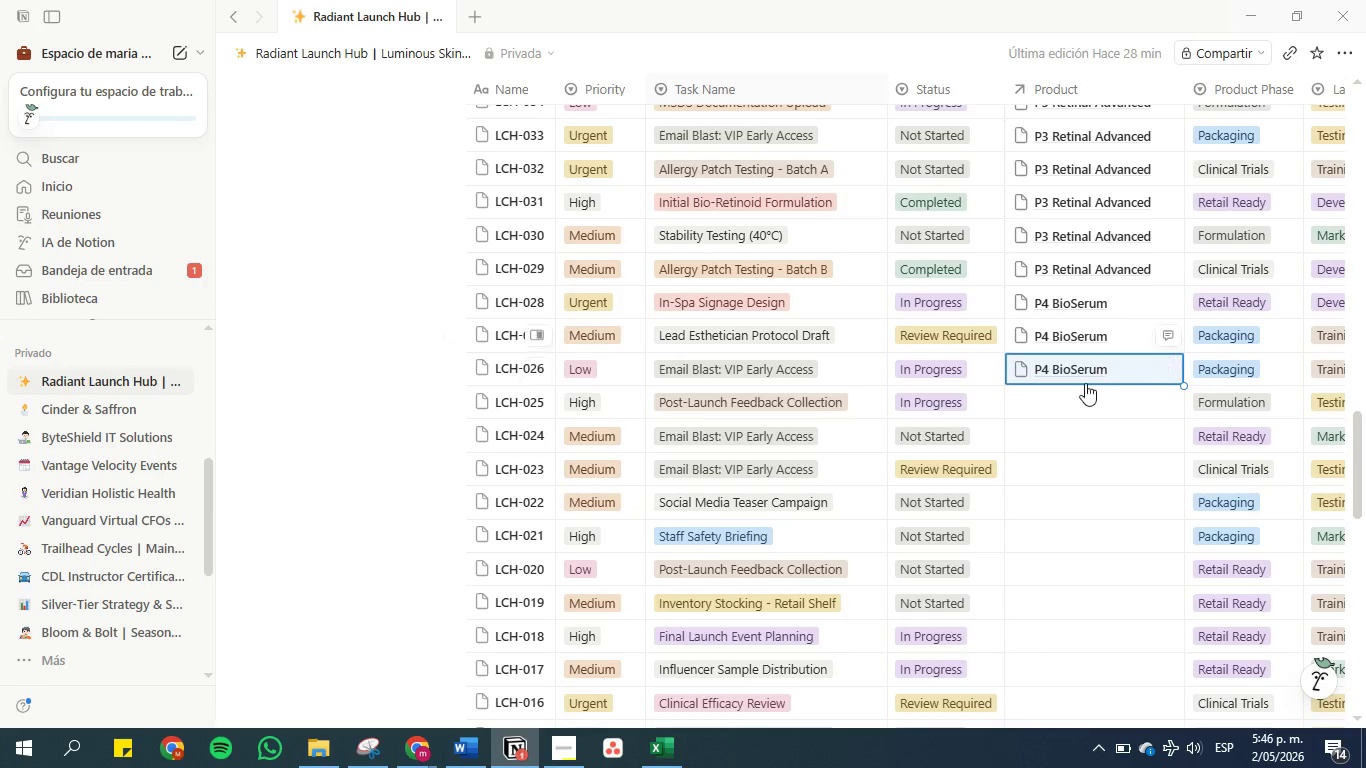 
left_click([1079, 394])
 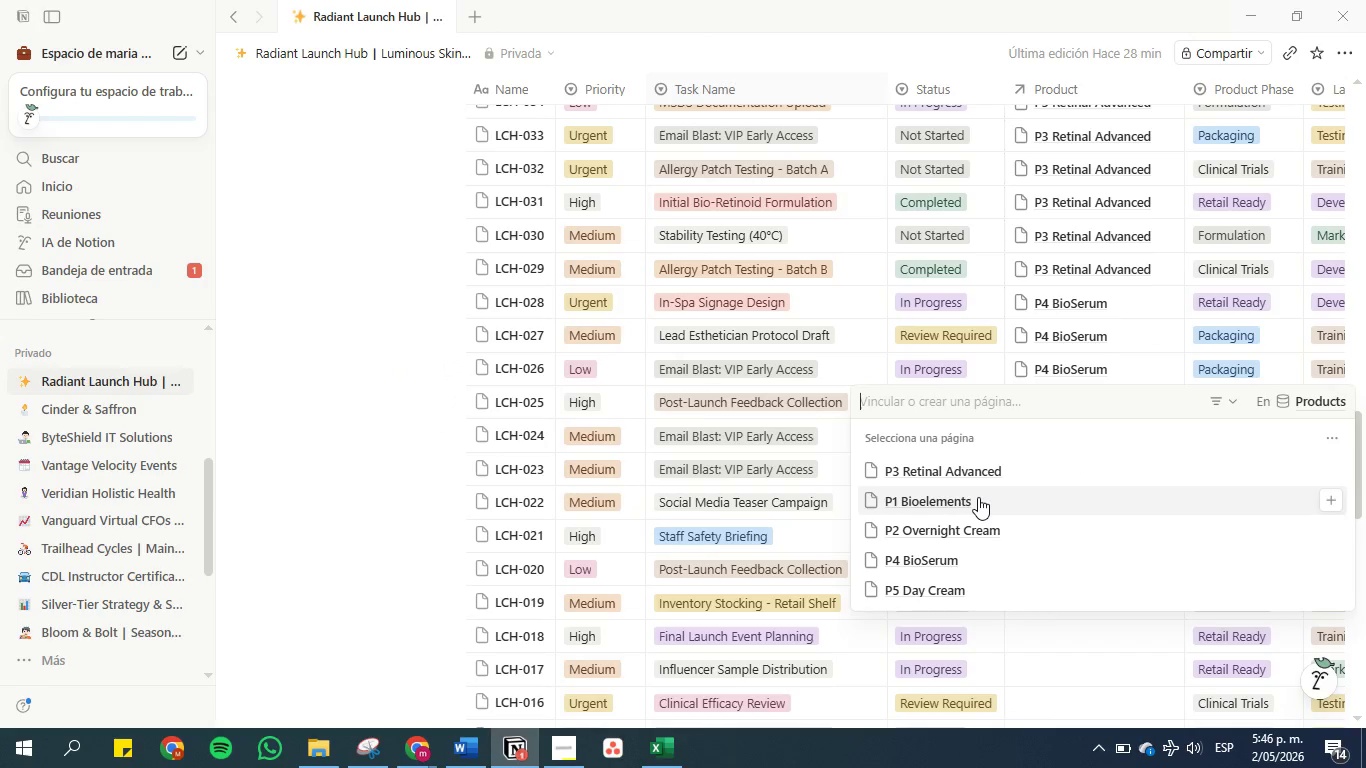 
left_click([986, 534])
 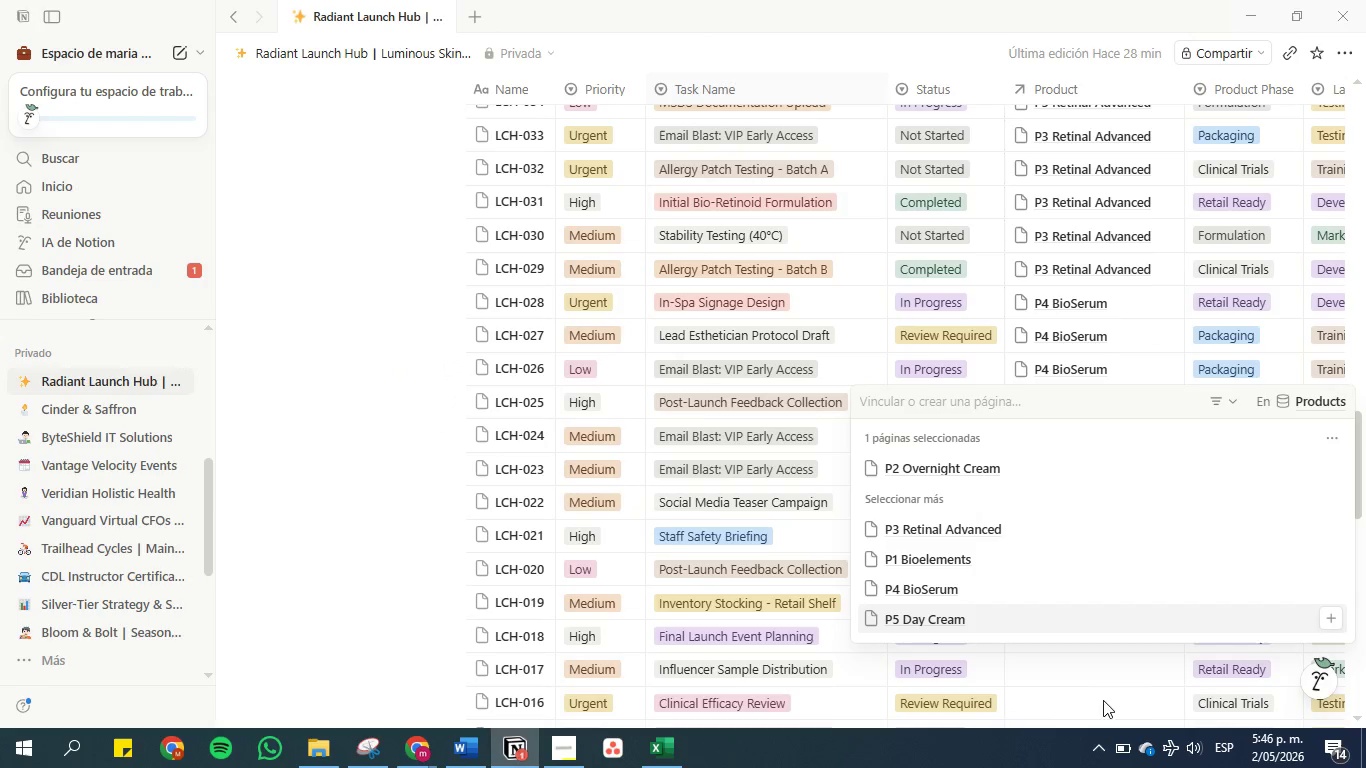 
left_click([1107, 678])
 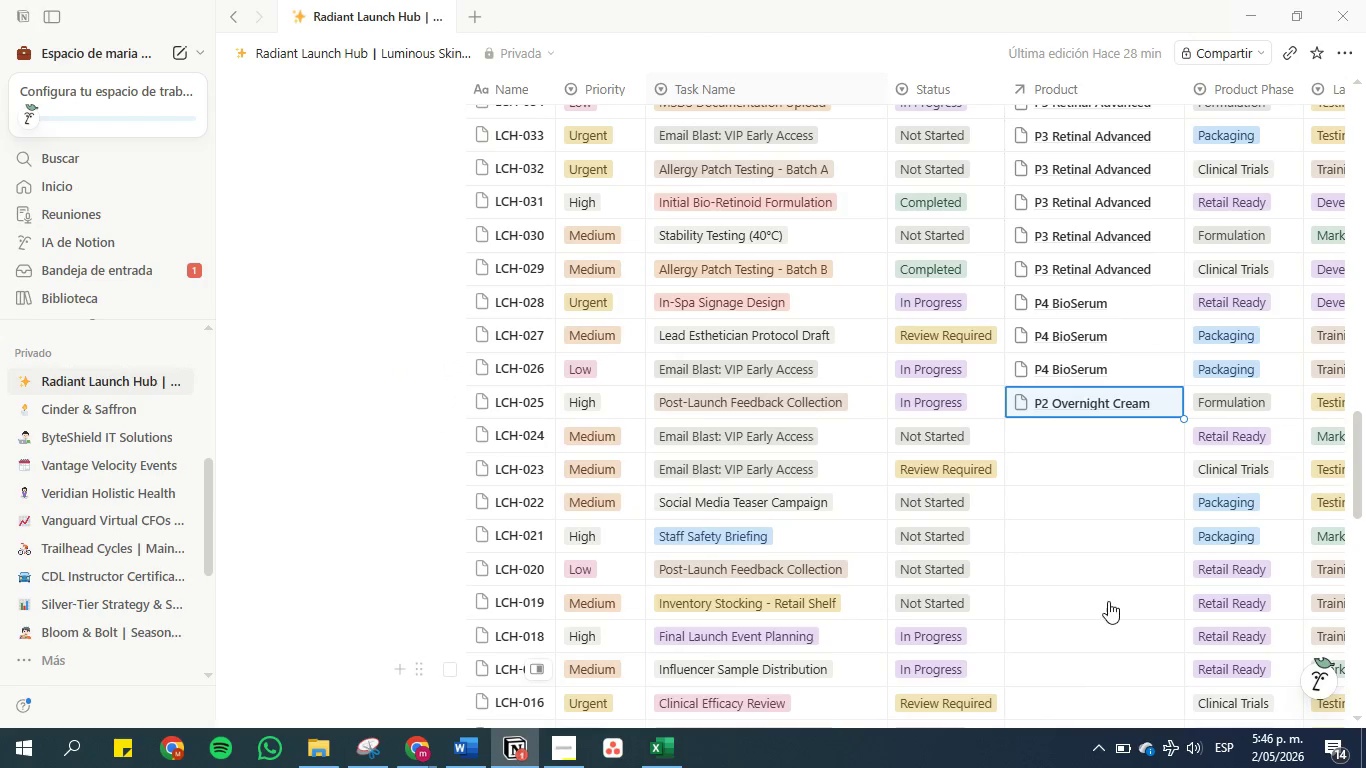 
key(Control+C)
 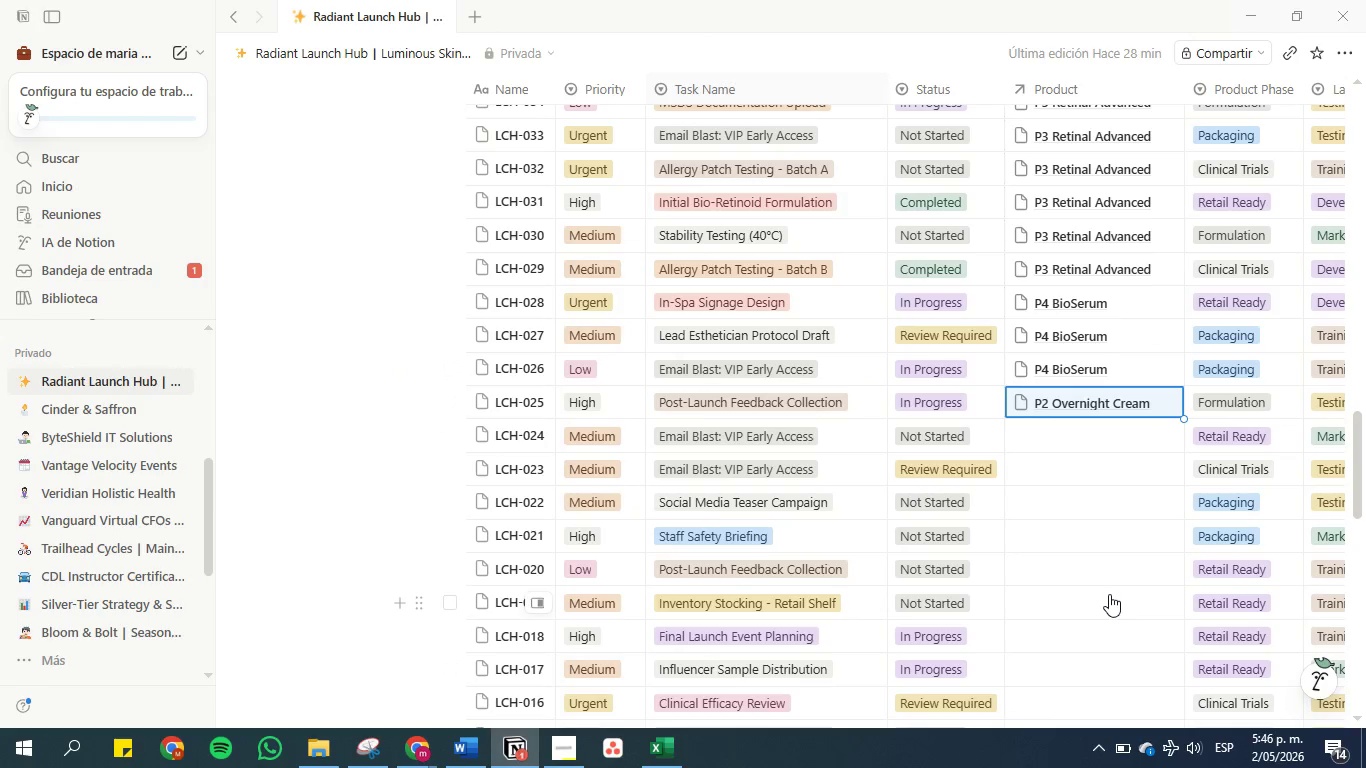 
key(ArrowDown)
 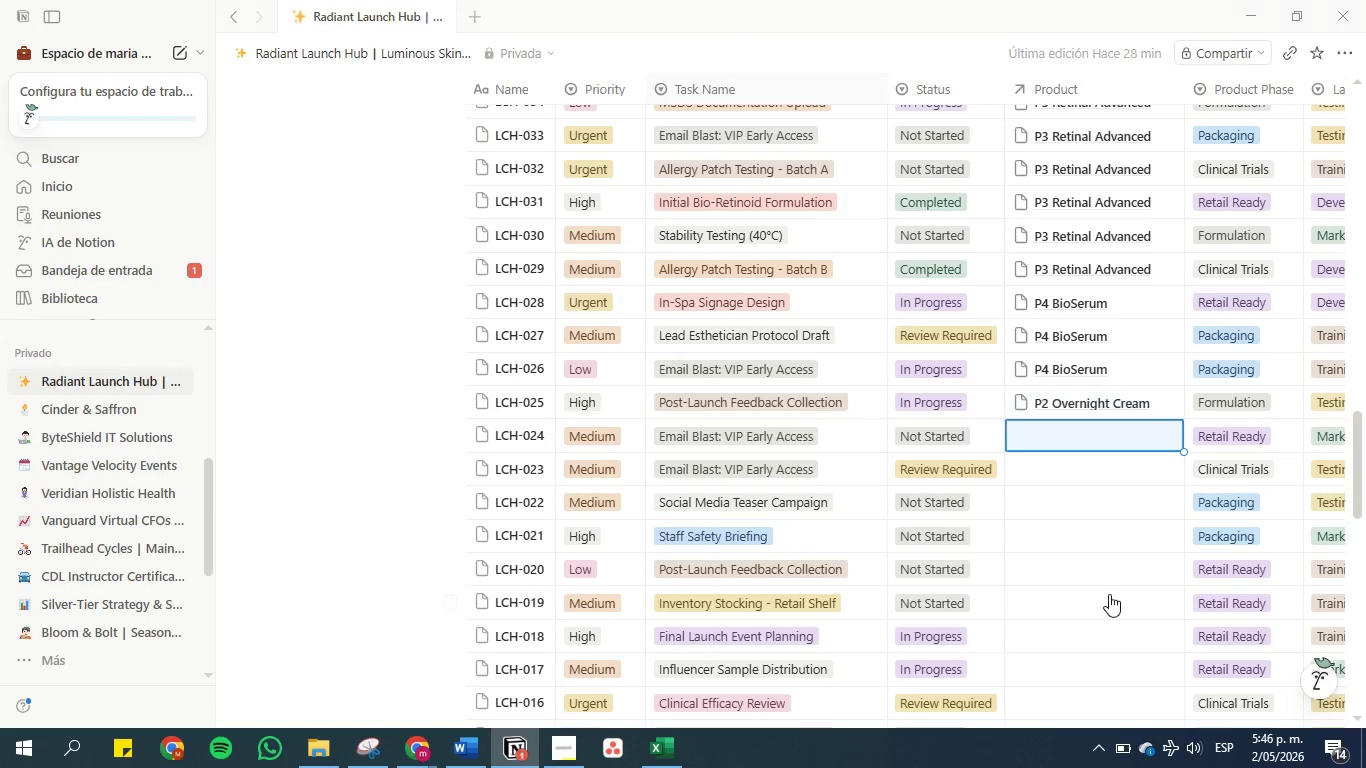 
key(Control+C)
 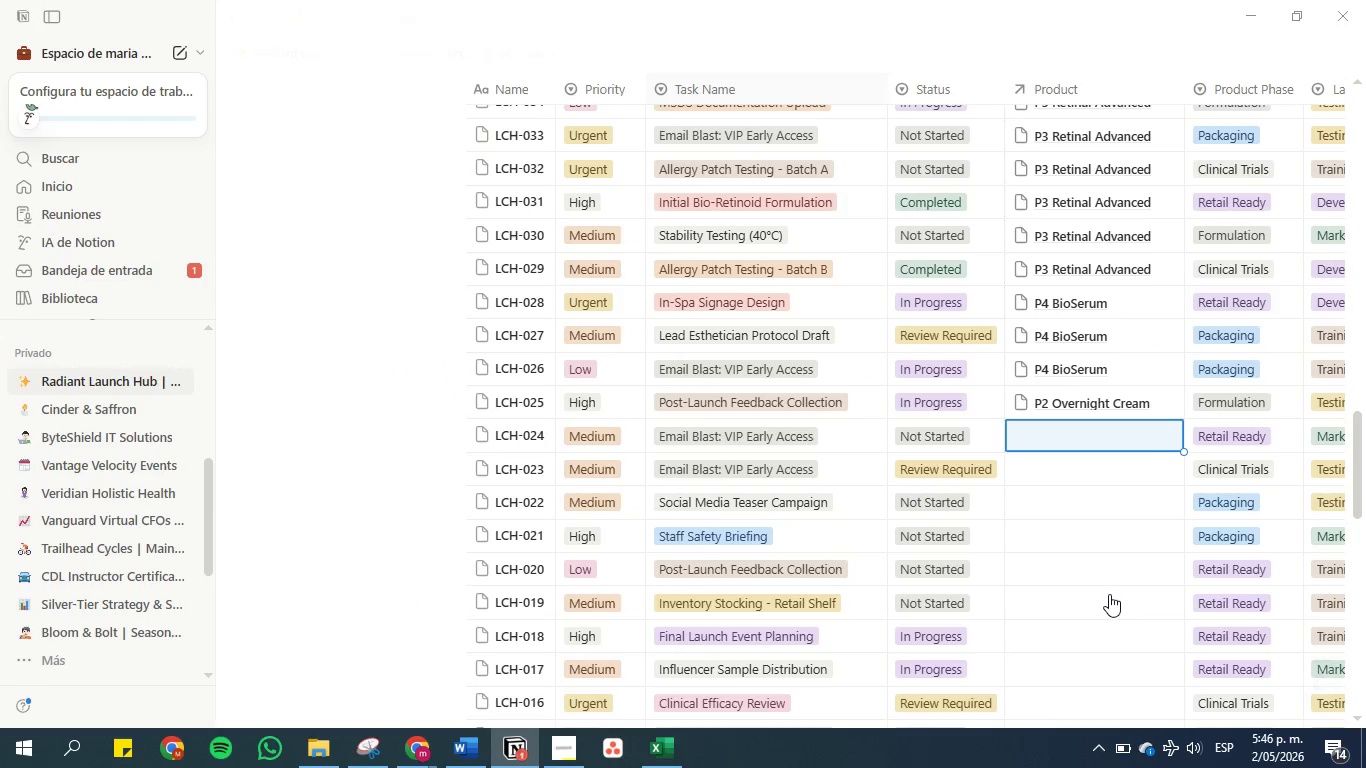 
key(ArrowDown)
 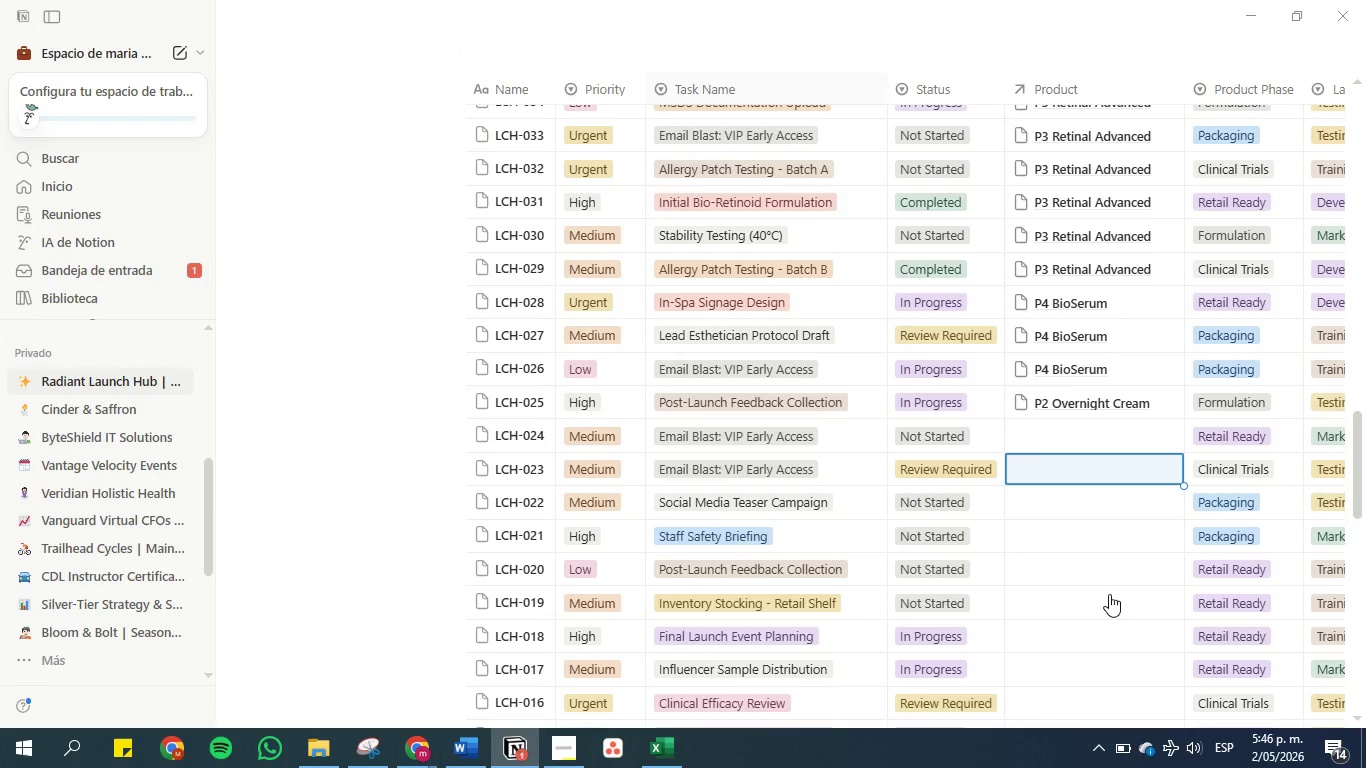 
hold_key(key=ControlLeft, duration=0.66)
 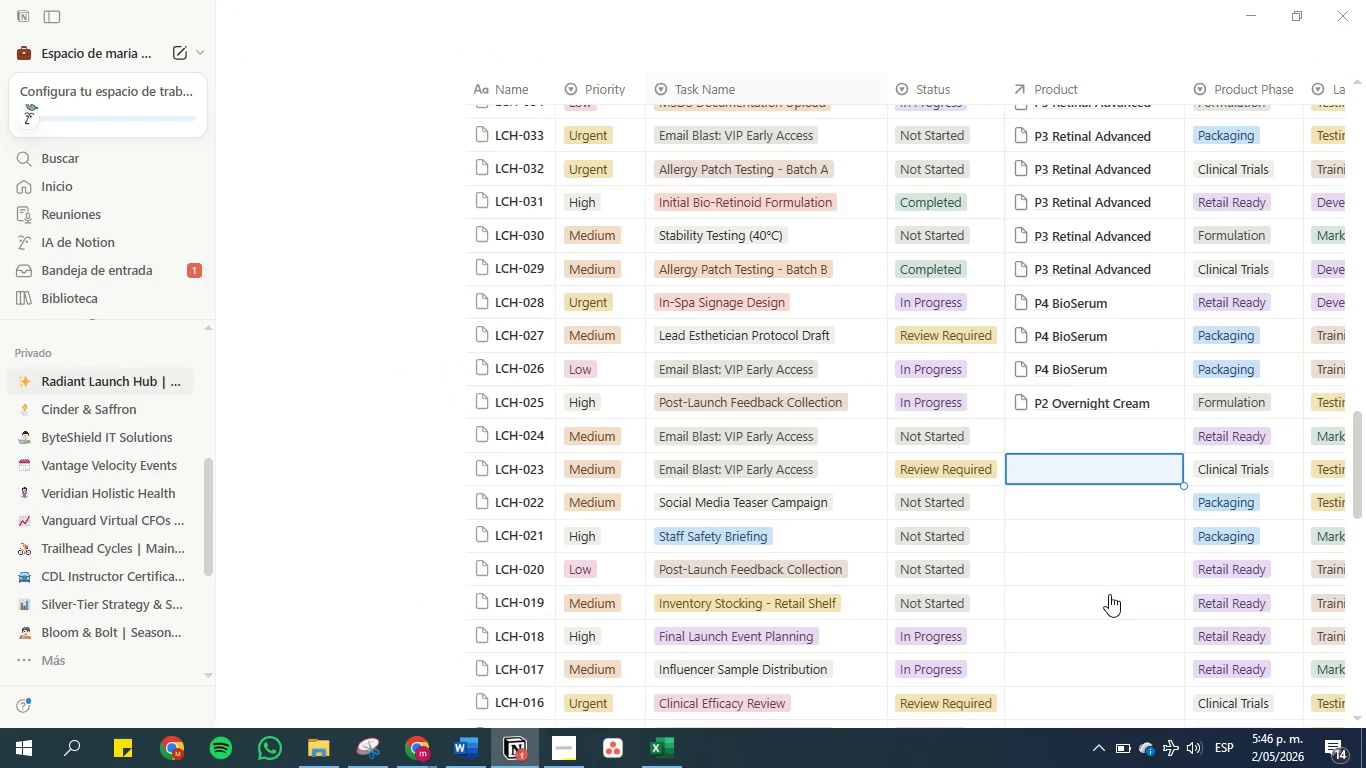 
hold_key(key=C, duration=0.31)
 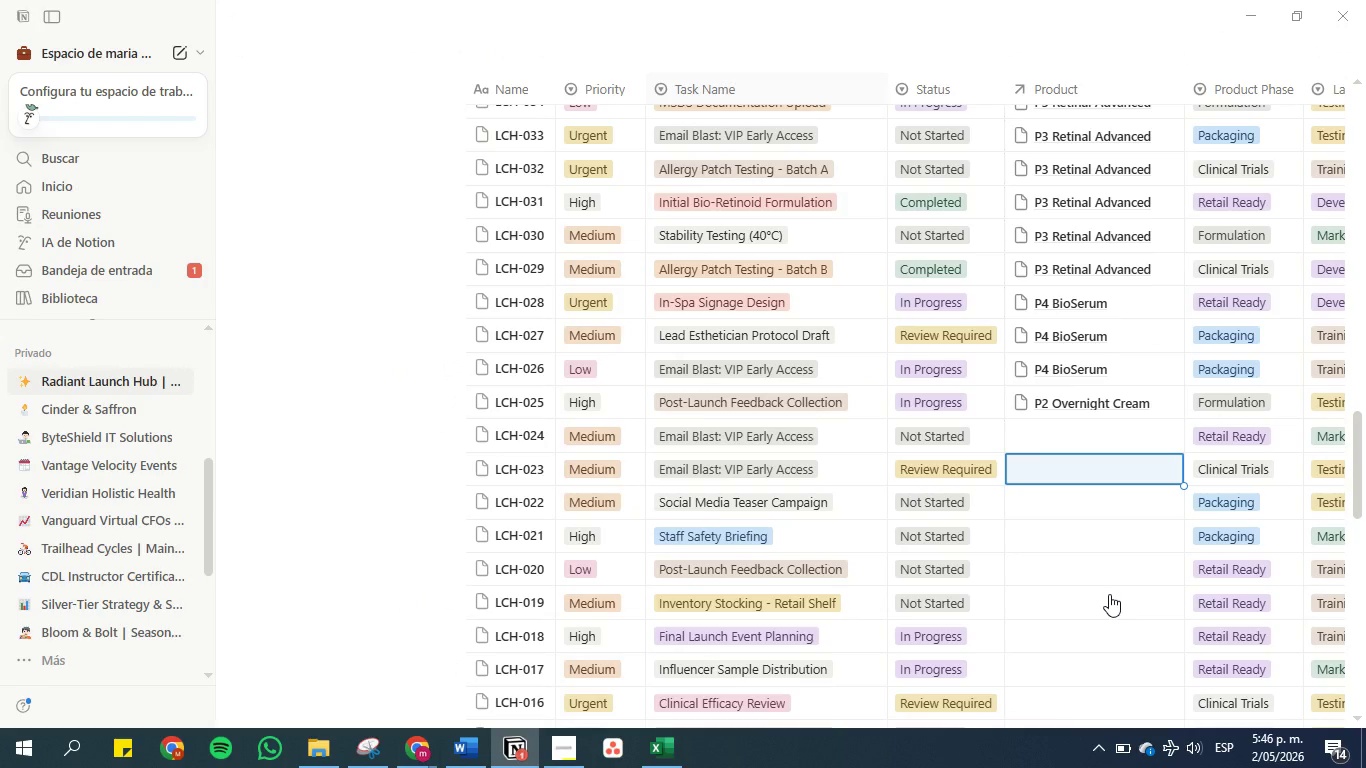 
key(Shift+ShiftRight)
 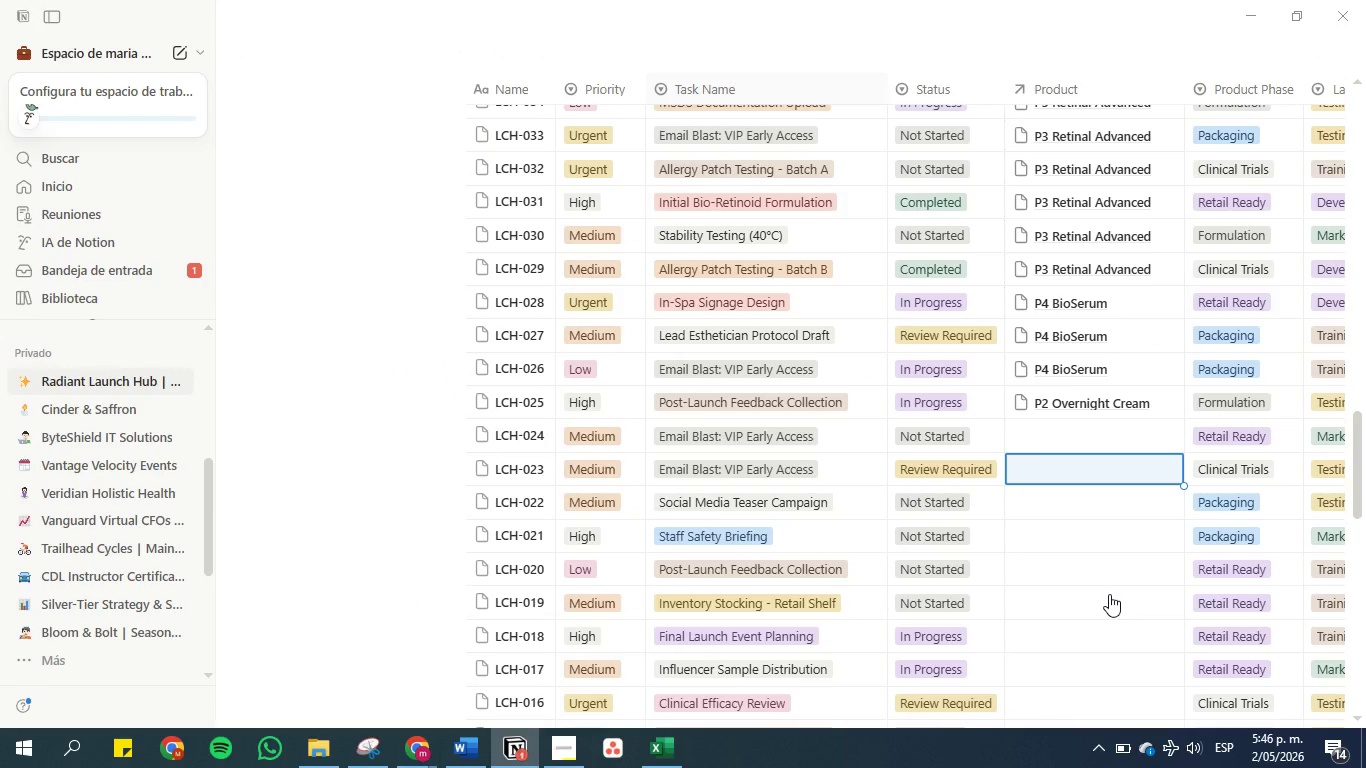 
key(Shift+ShiftRight)
 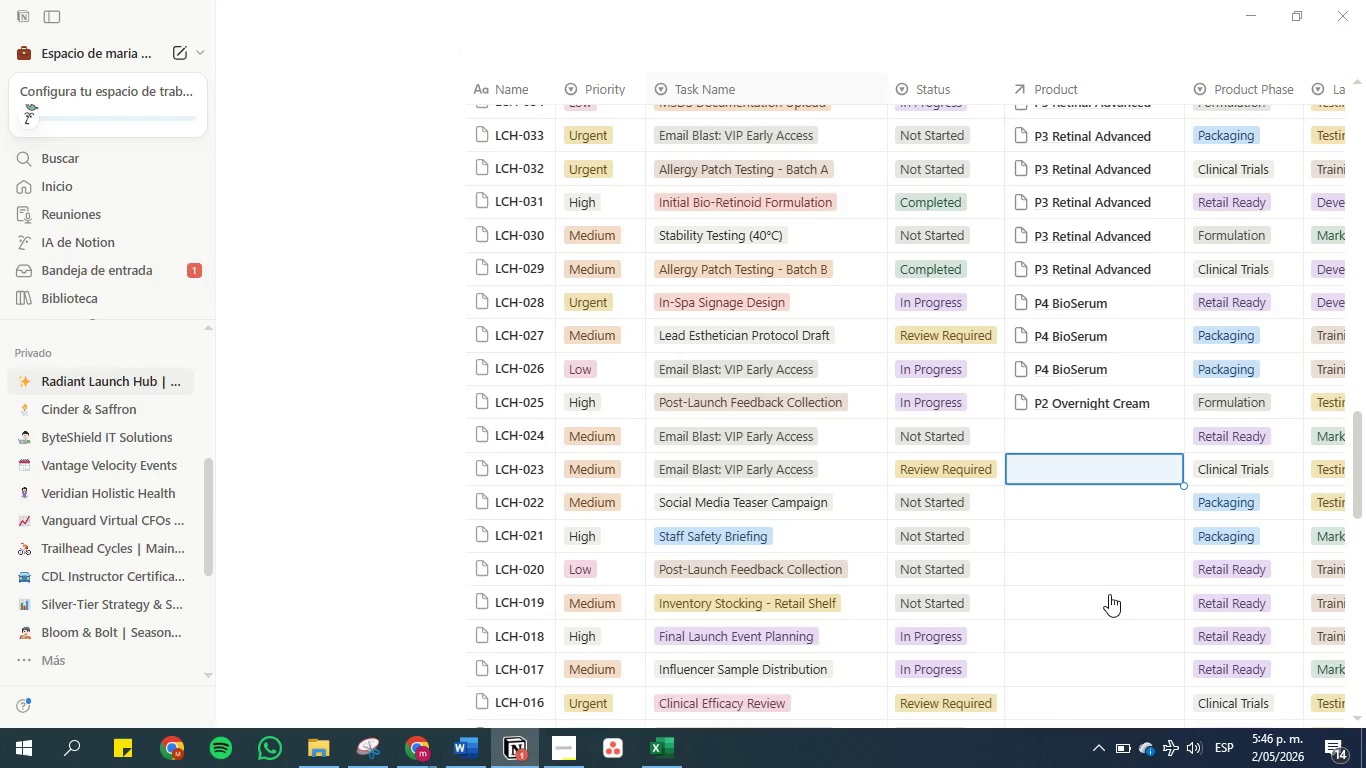 
key(Shift+ShiftRight)
 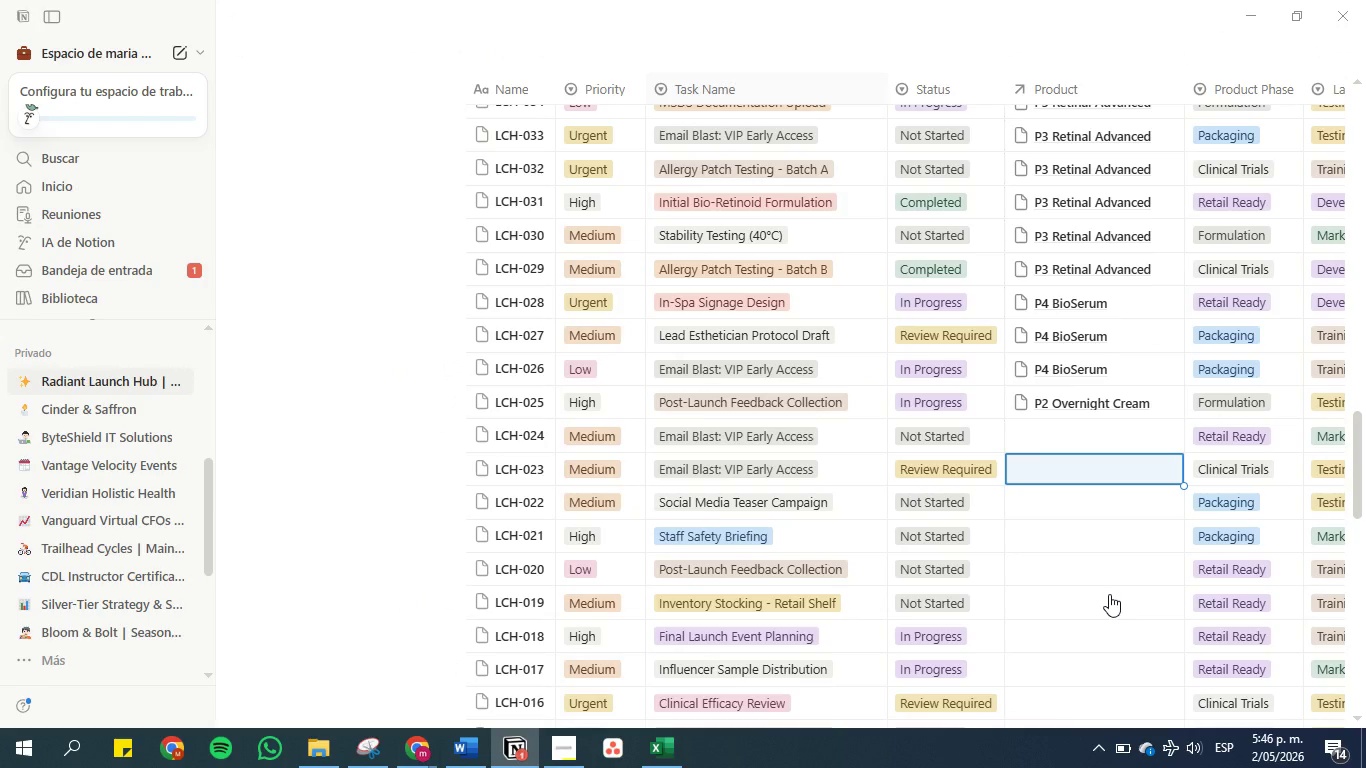 
key(ArrowUp)
 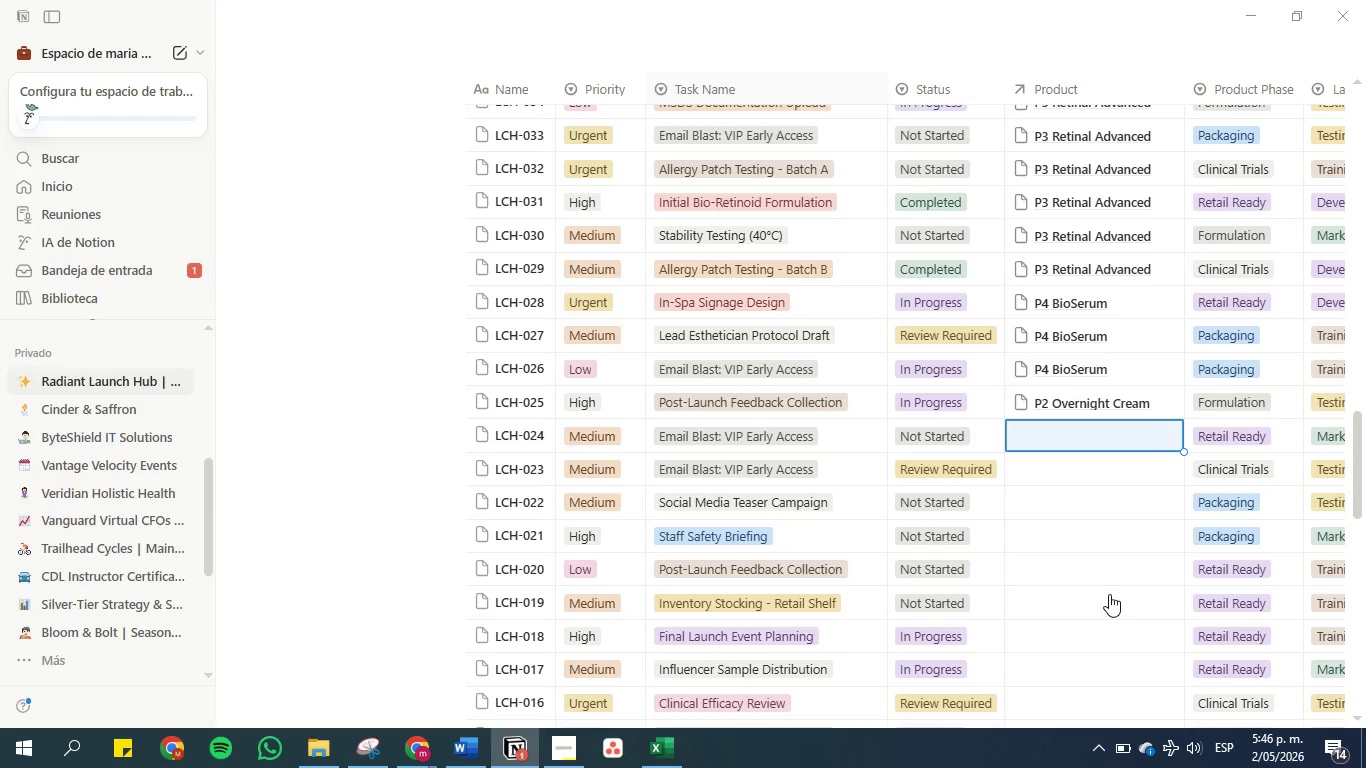 
key(ArrowUp)
 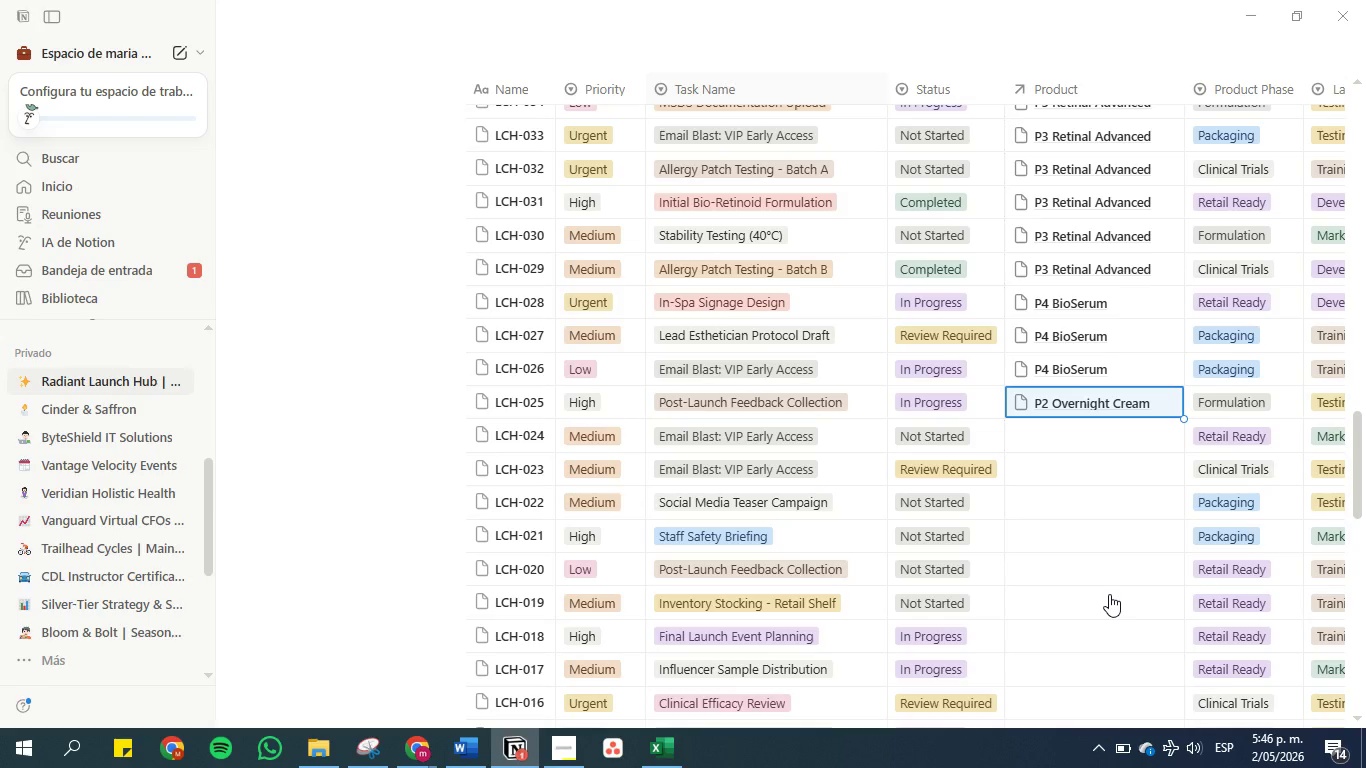 
key(Control+C)
 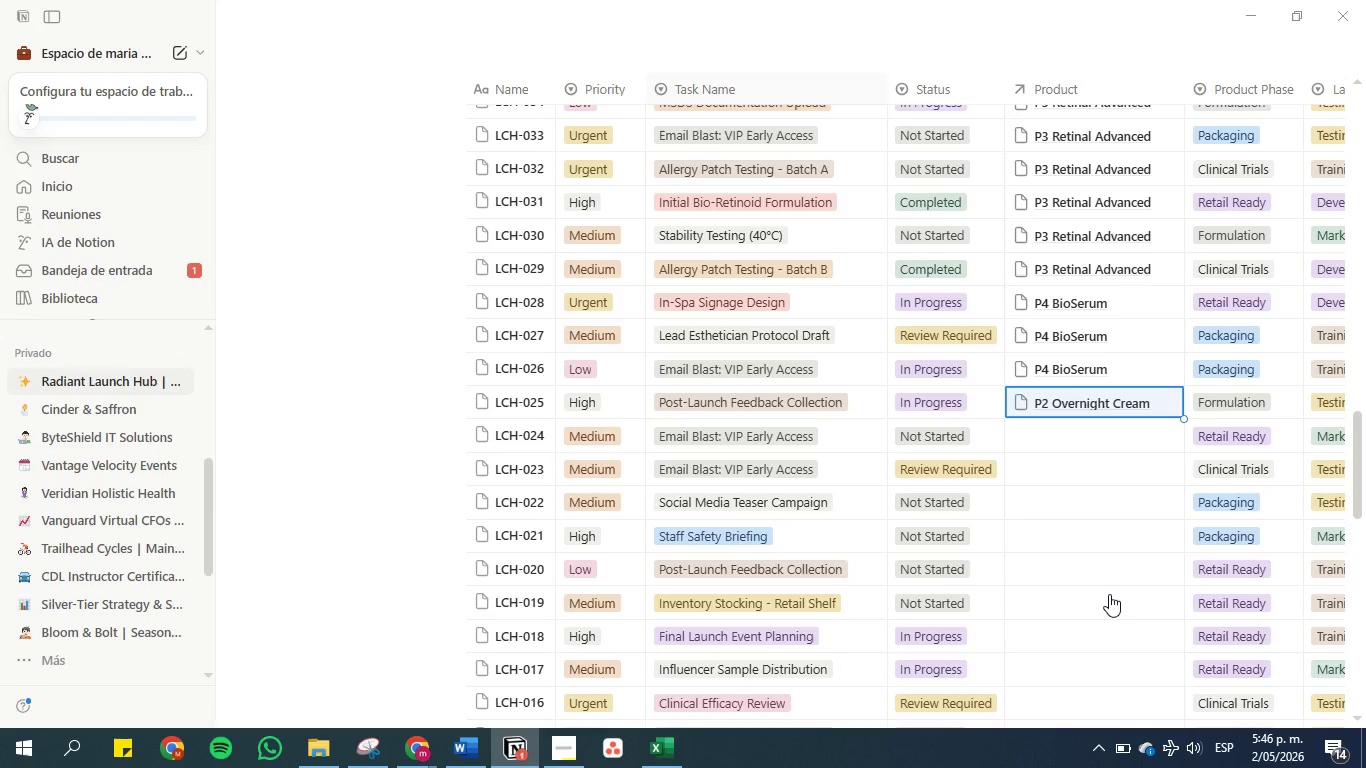 
key(ArrowDown)
 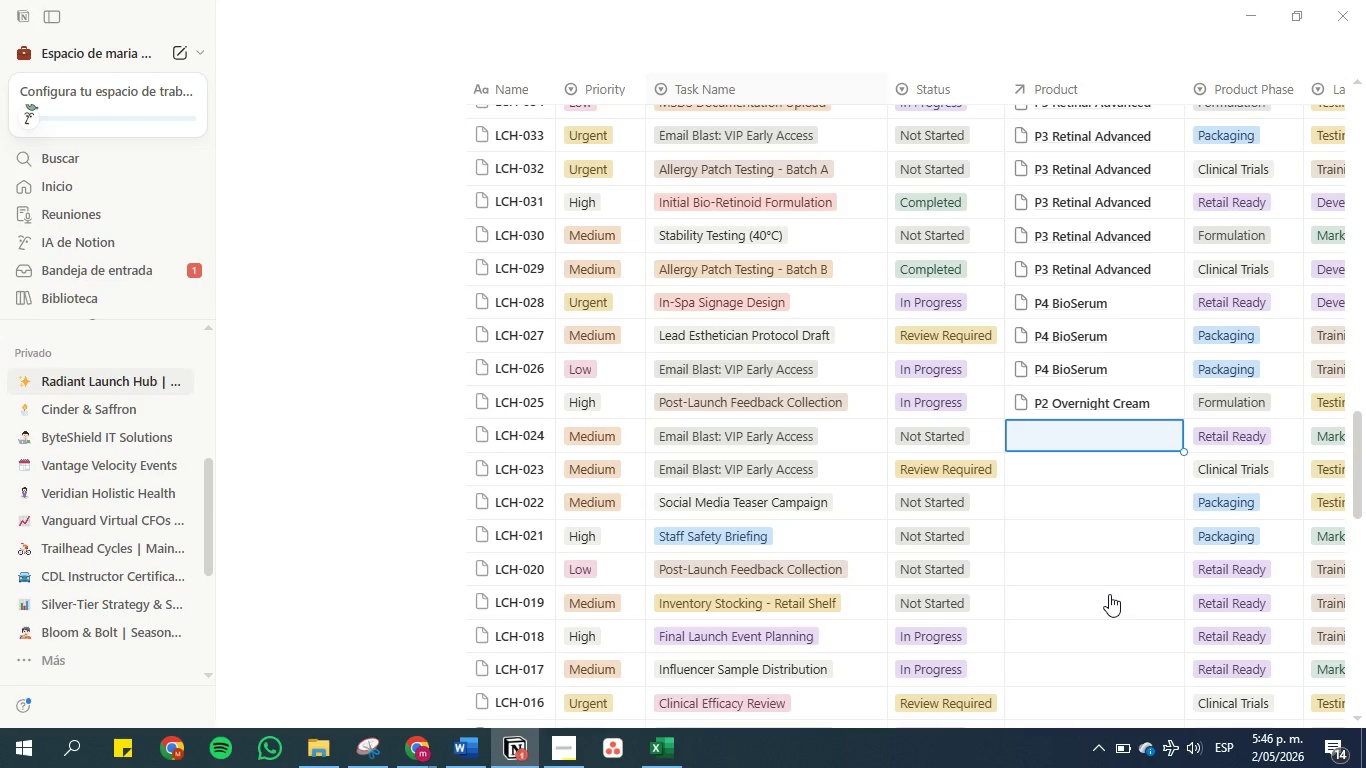 
key(Control+V)
 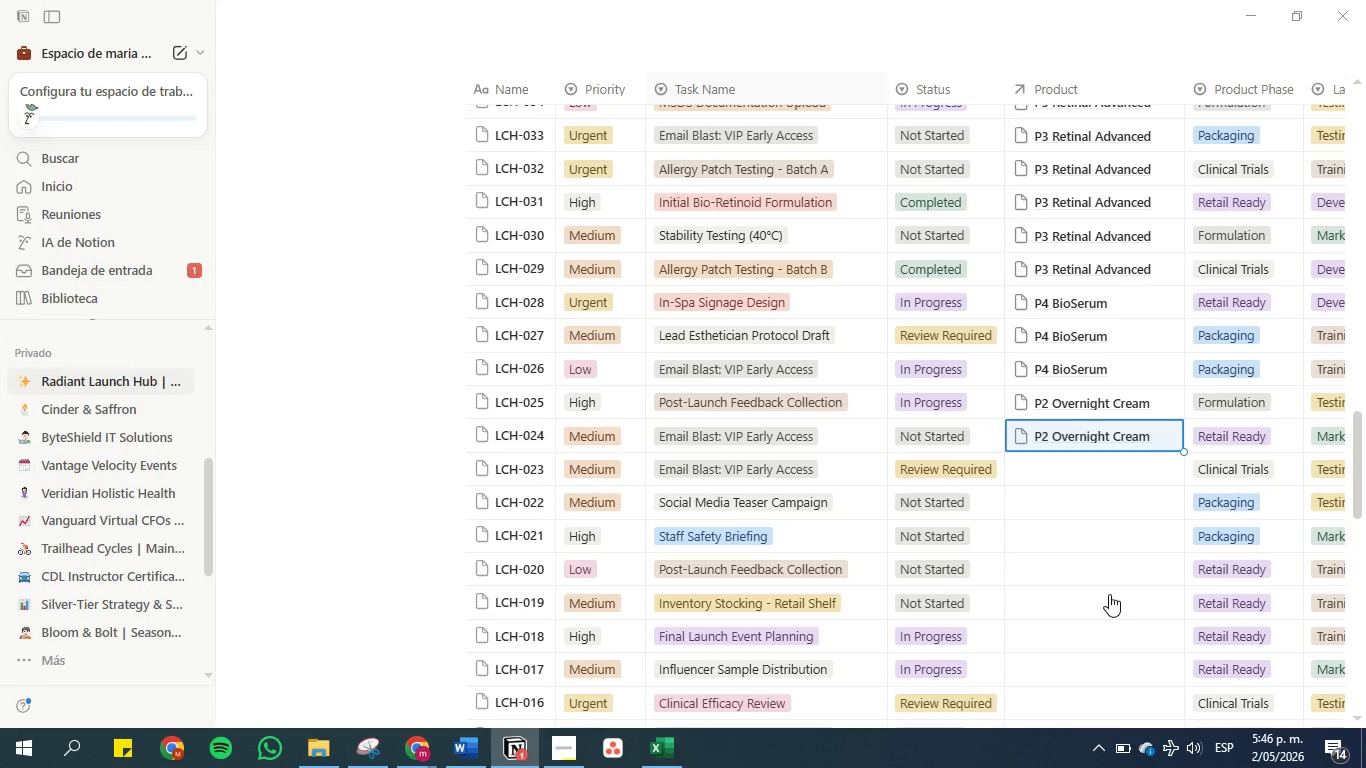 
key(ArrowDown)
 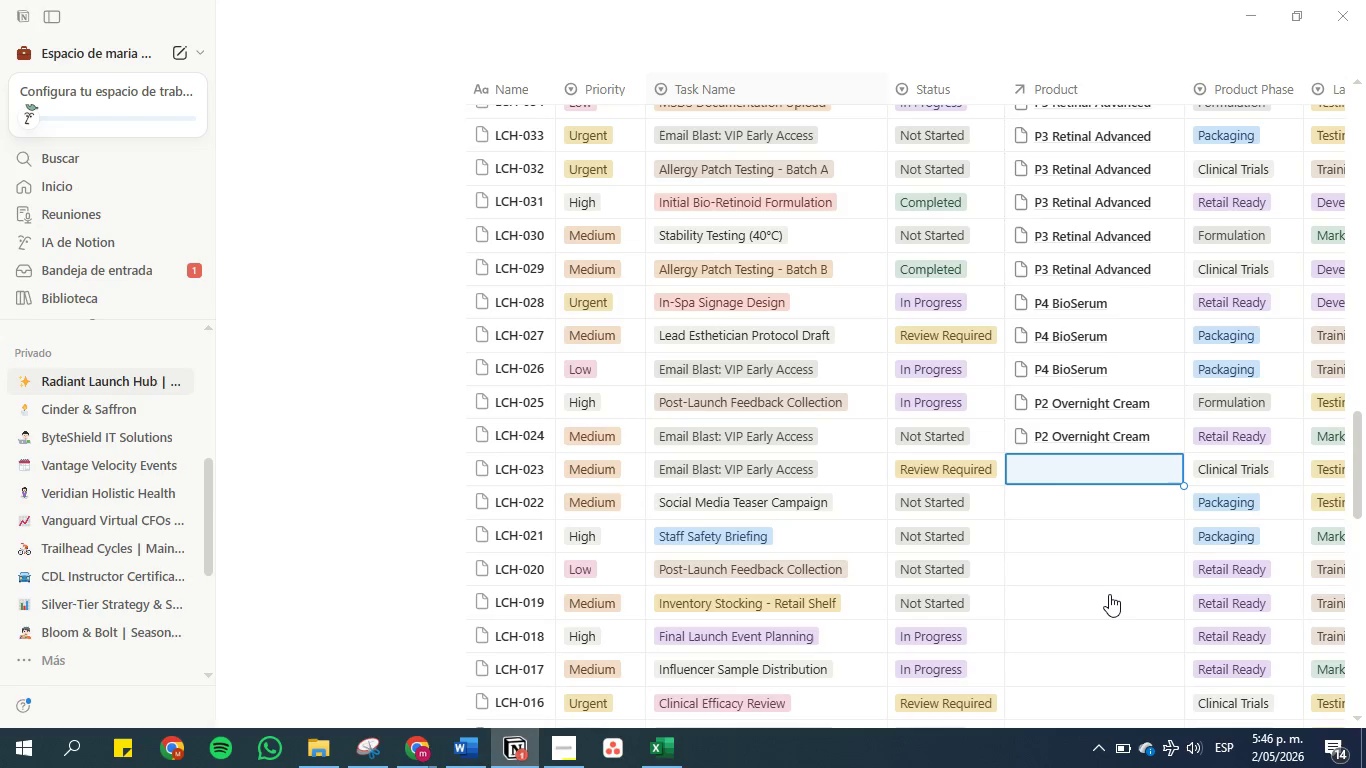 
key(Control+V)
 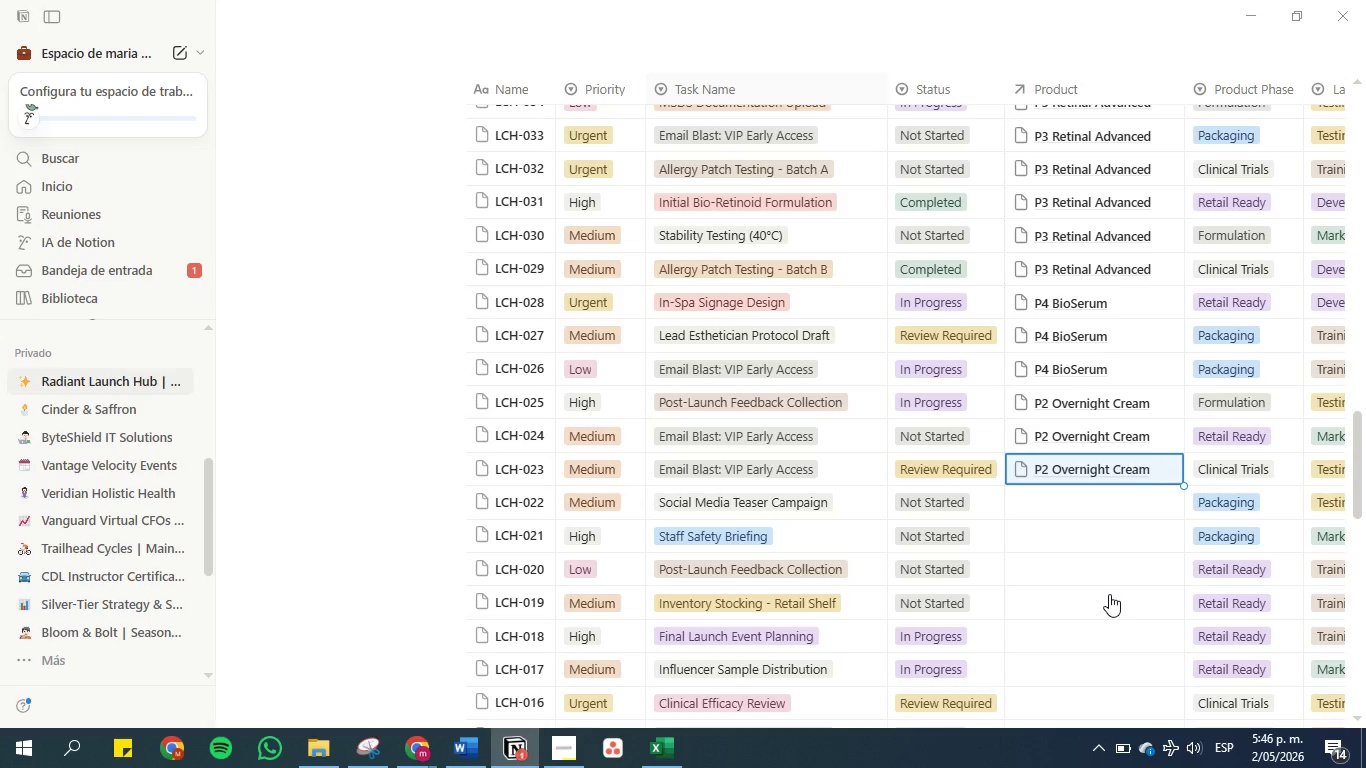 
key(ArrowDown)
 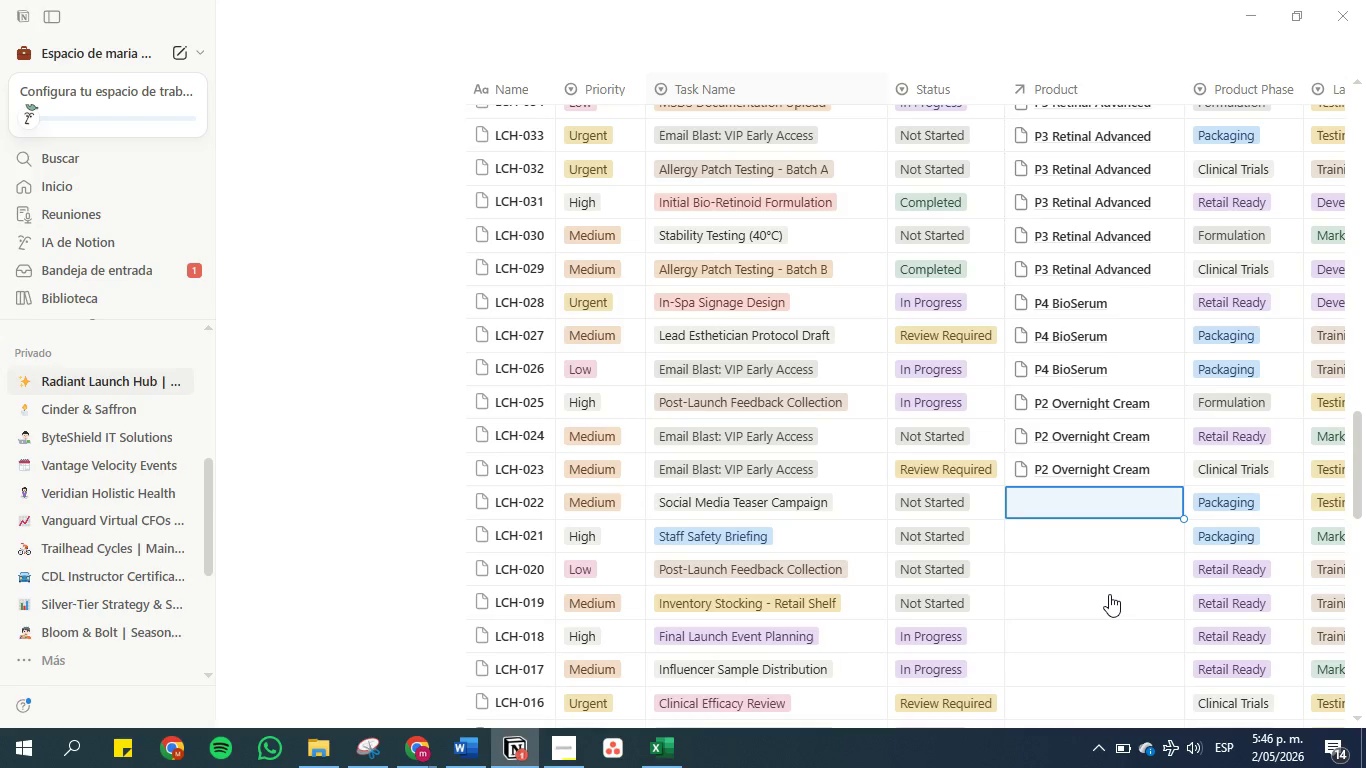 
hold_key(key=ControlLeft, duration=0.56)
 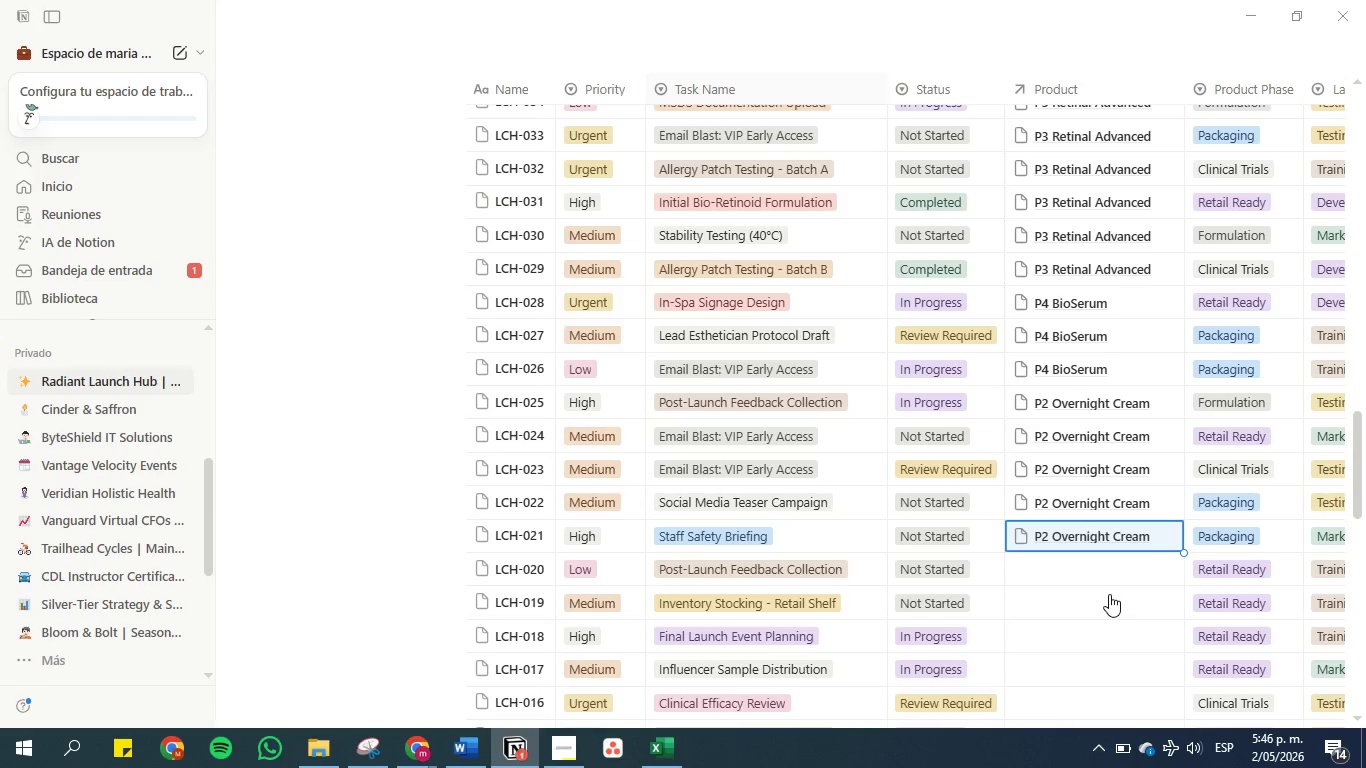 
hold_key(key=V, duration=0.31)
 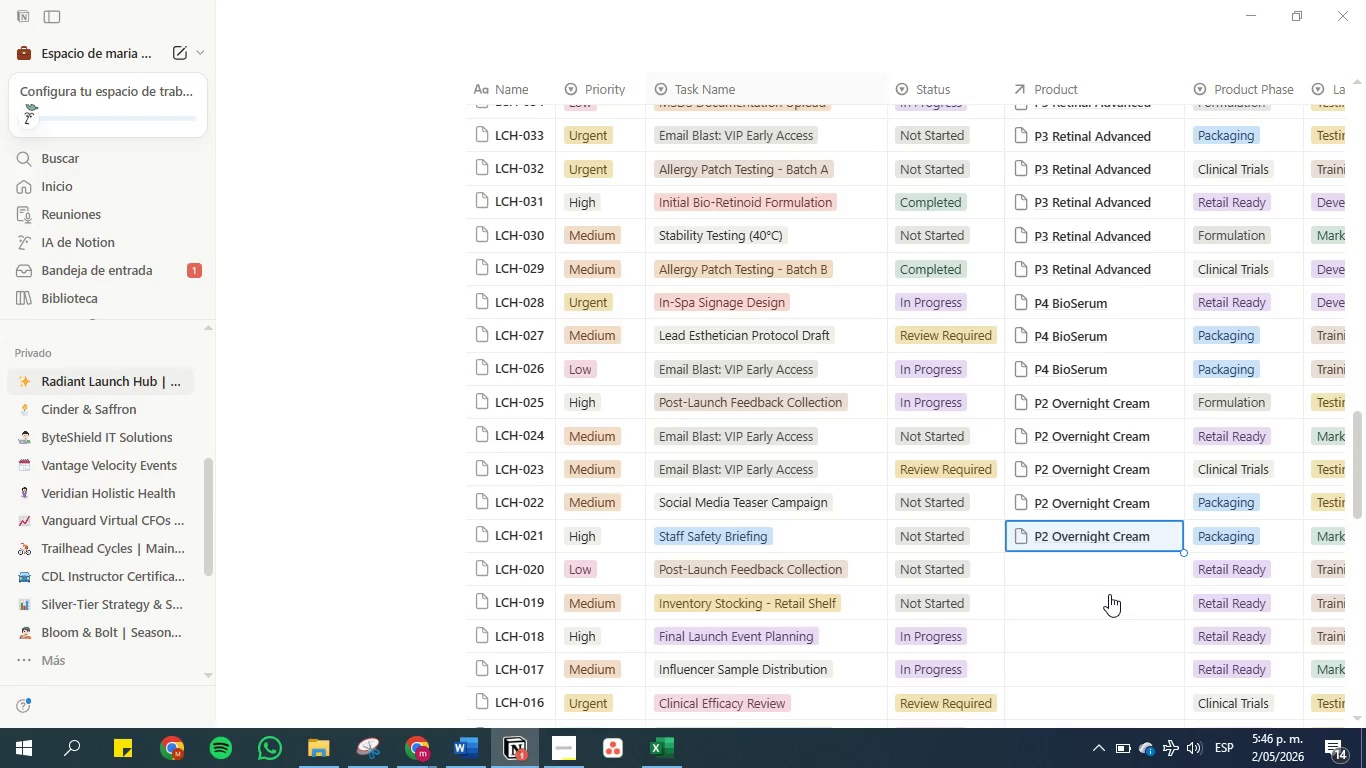 
key(ArrowDown)
 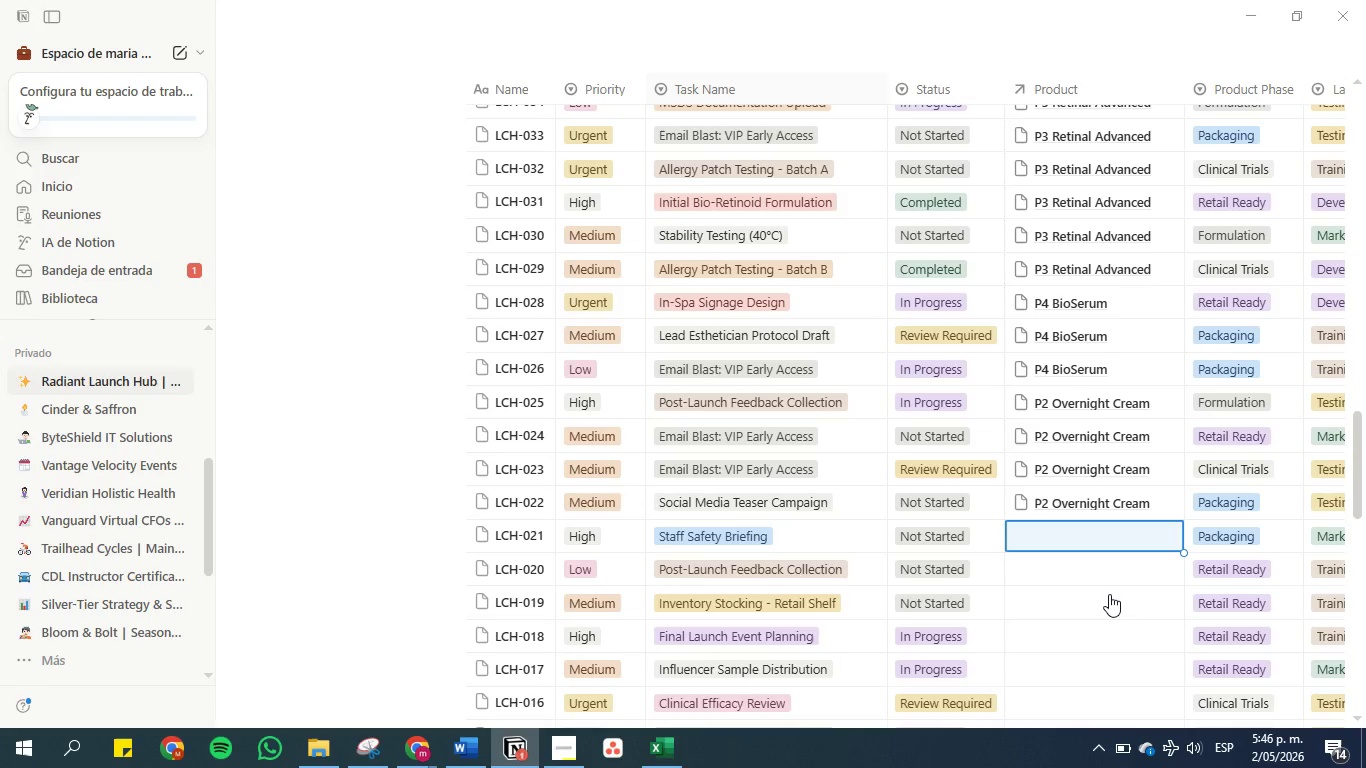 
hold_key(key=ControlLeft, duration=0.62)
 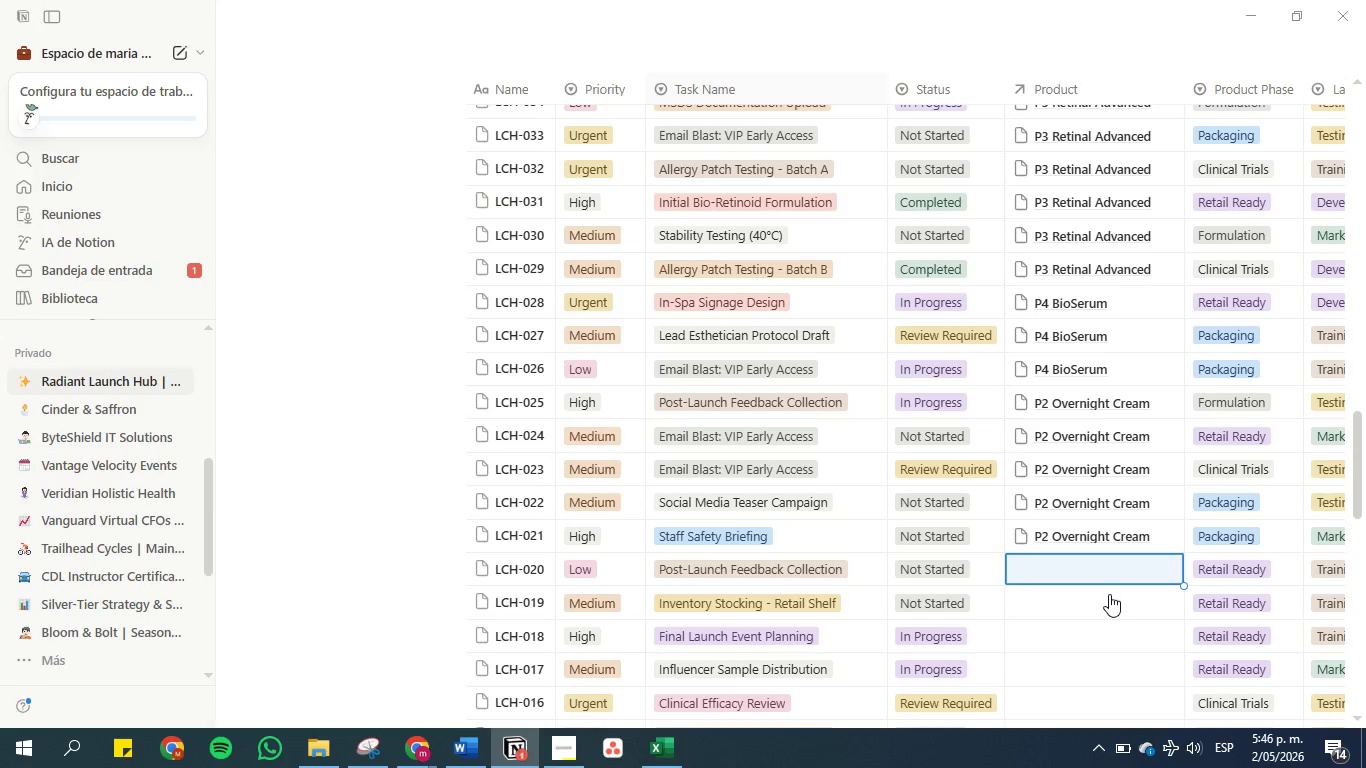 
hold_key(key=V, duration=0.31)
 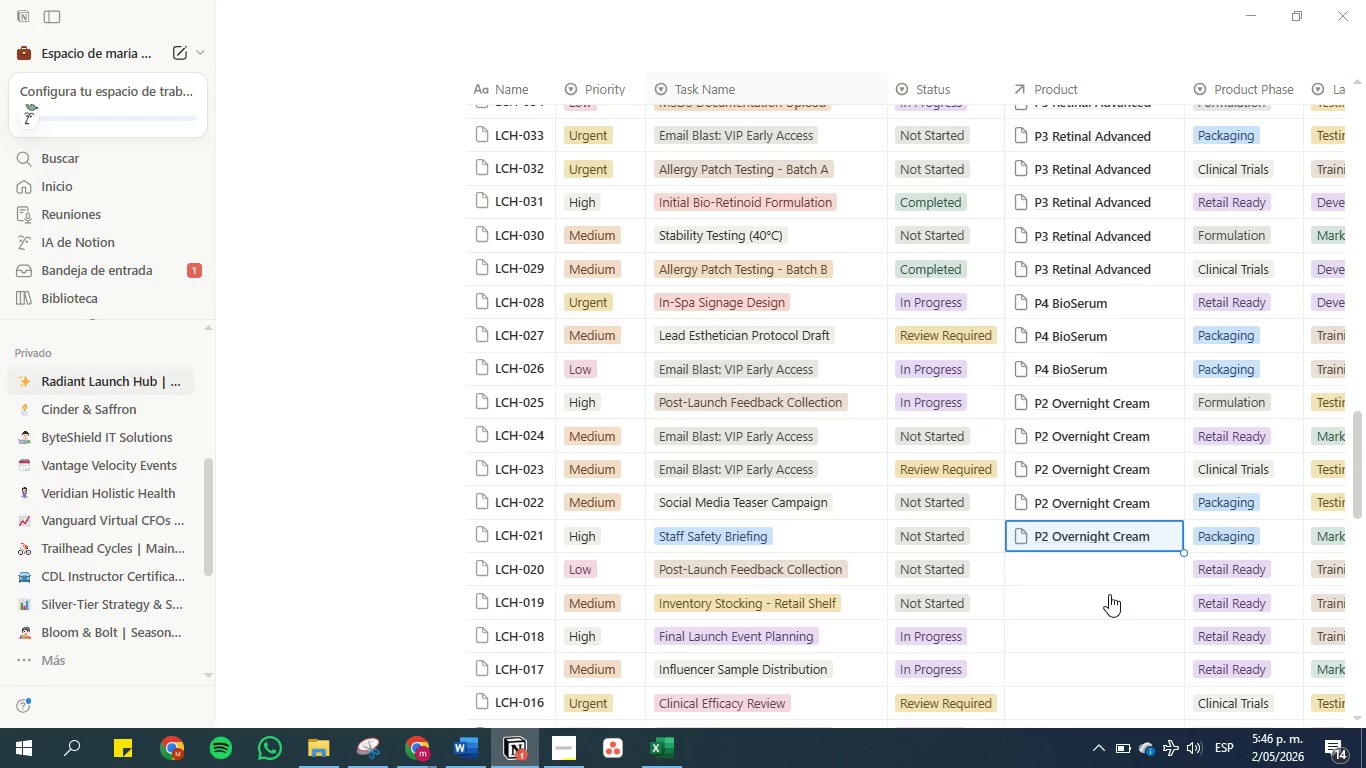 
key(ArrowDown)
 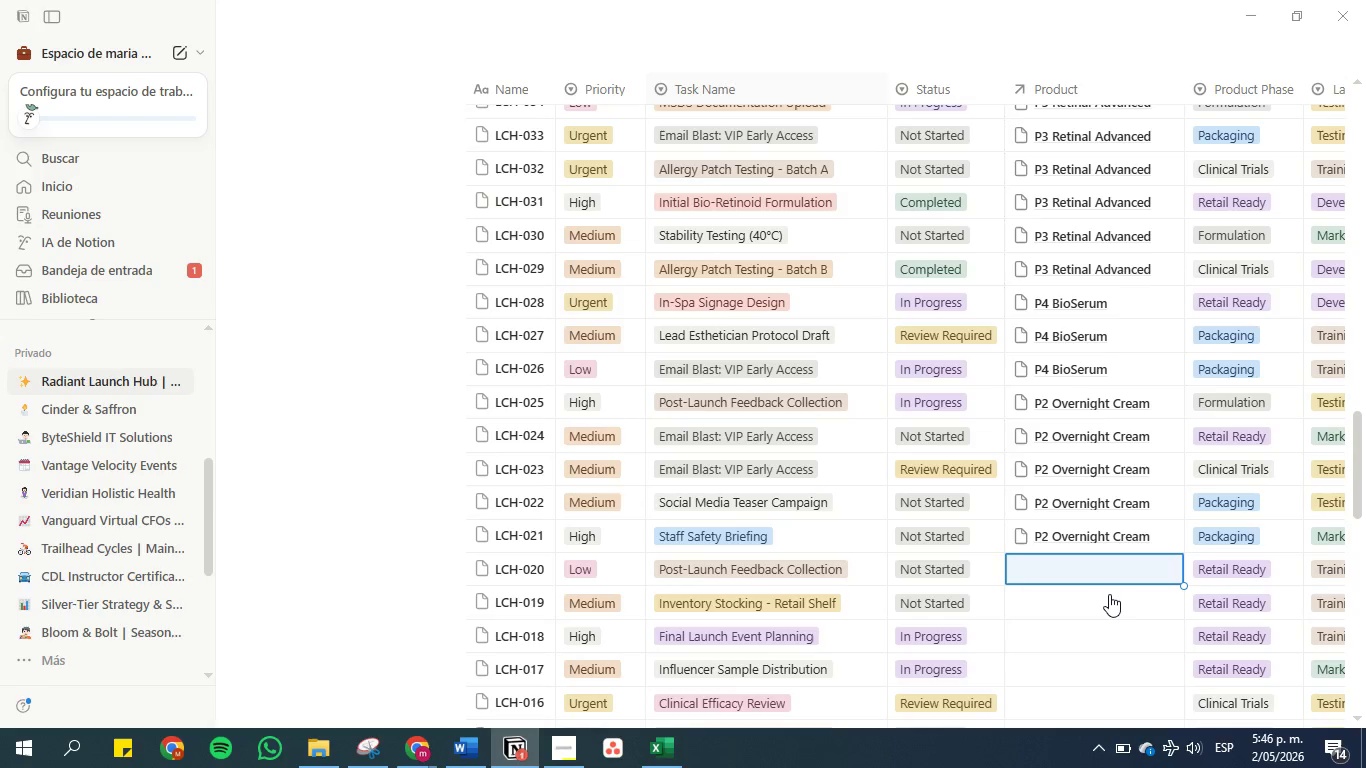 
key(Control+V)
 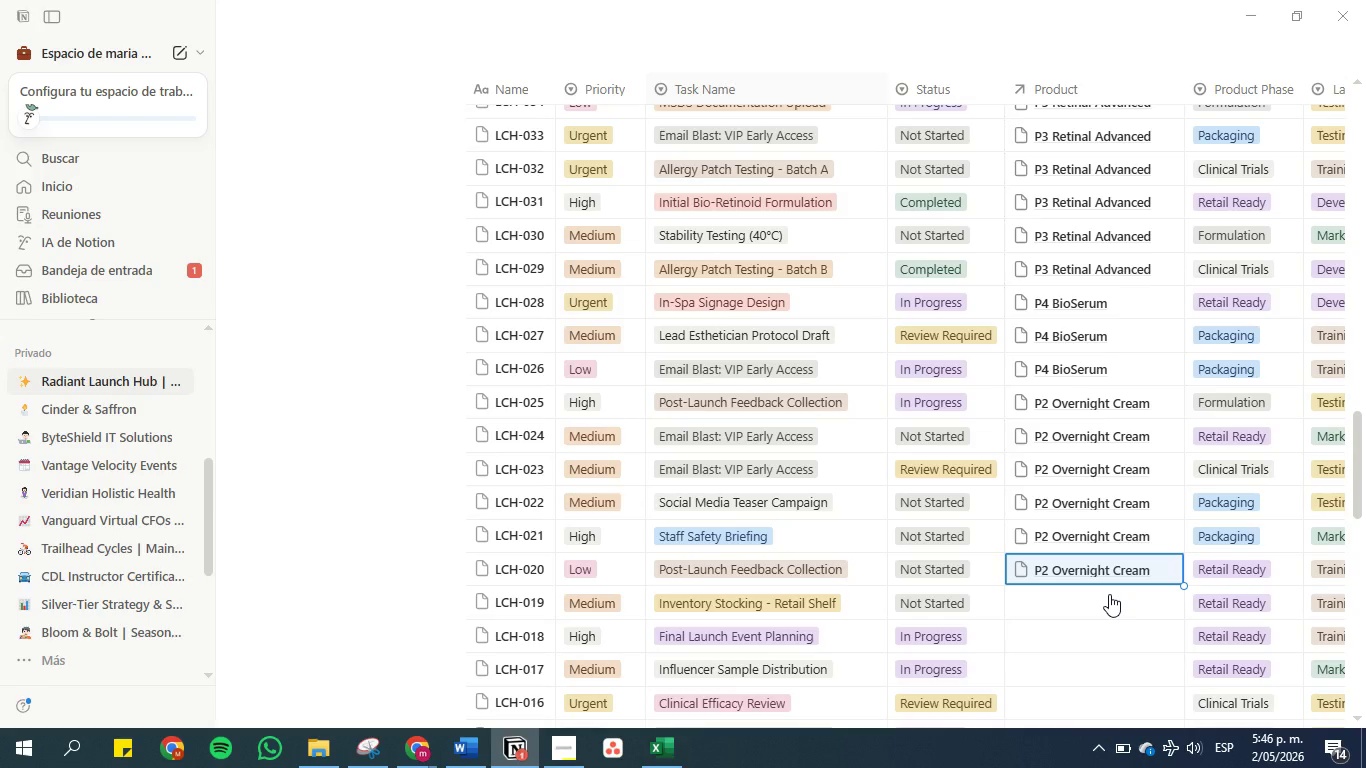 
key(ArrowDown)
 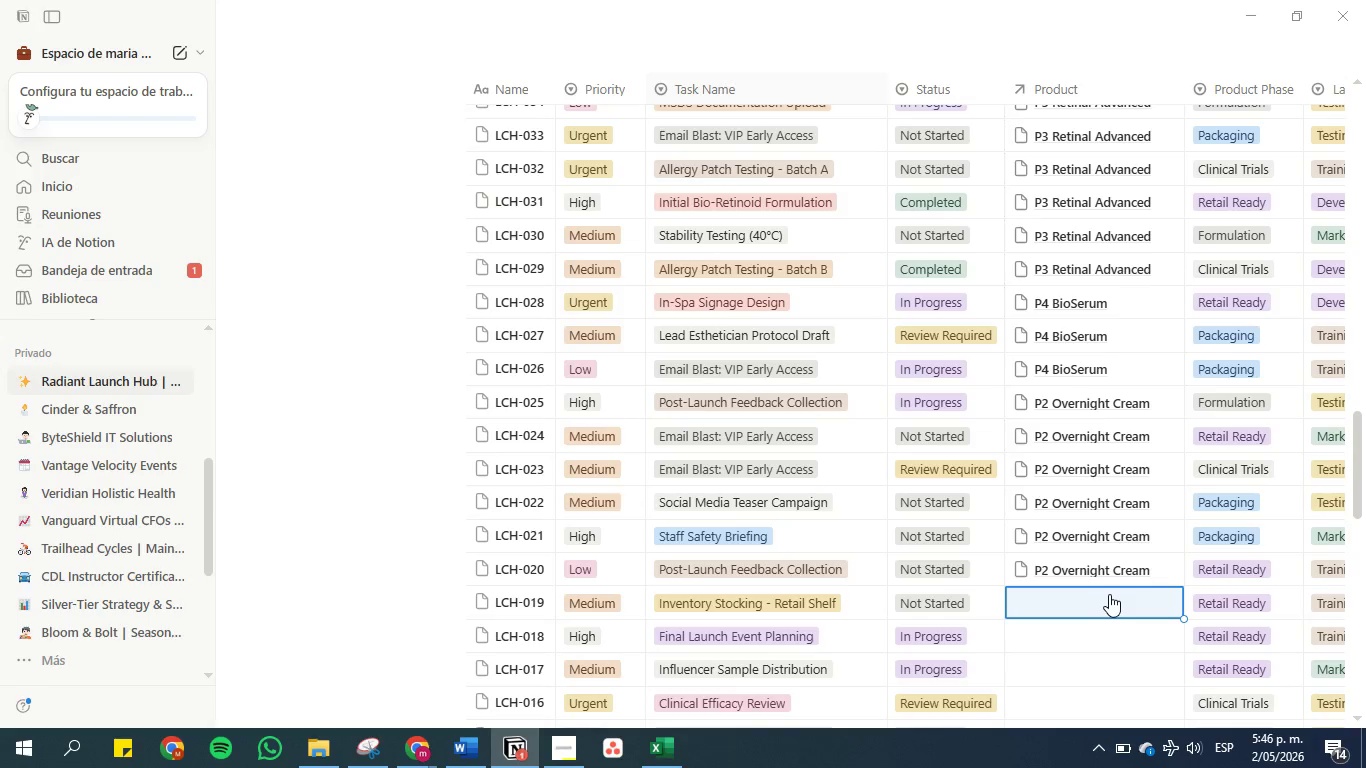 
key(Control+V)
 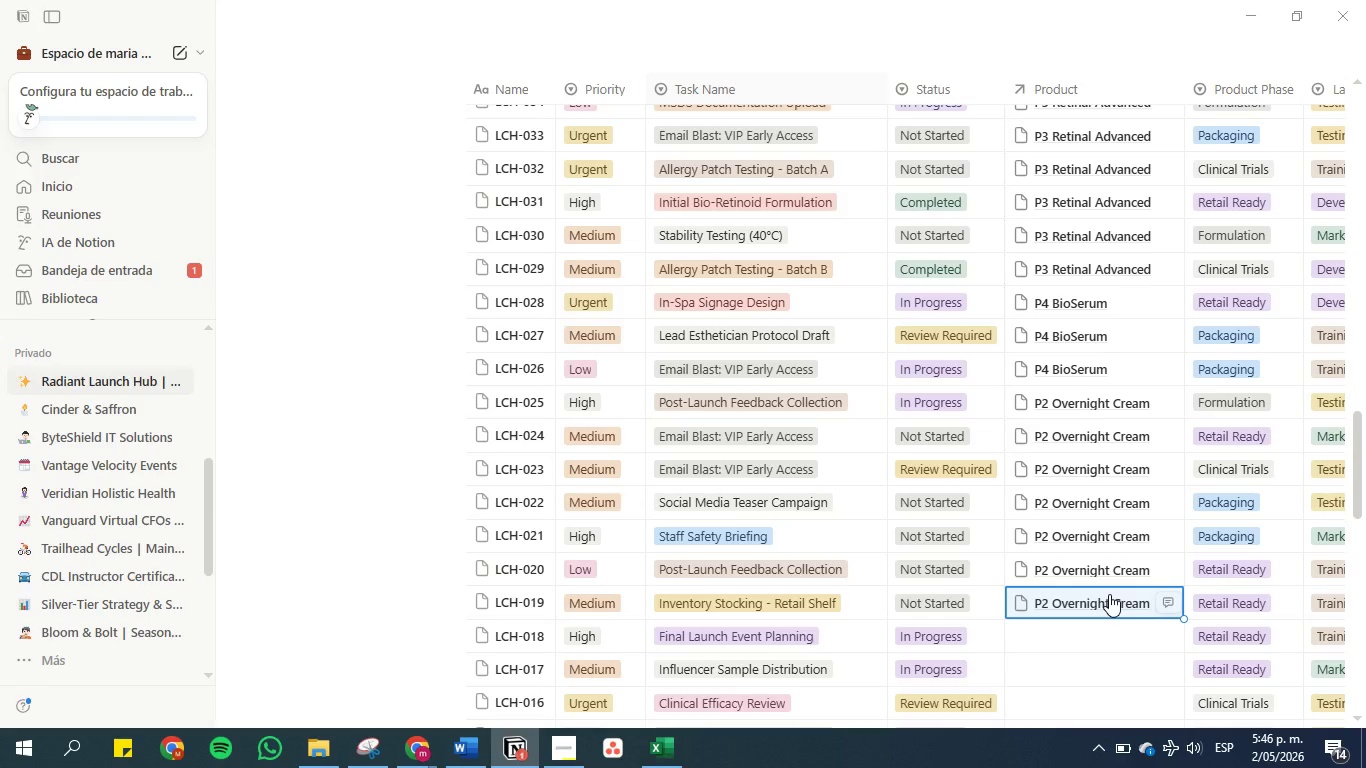 
key(ArrowDown)
 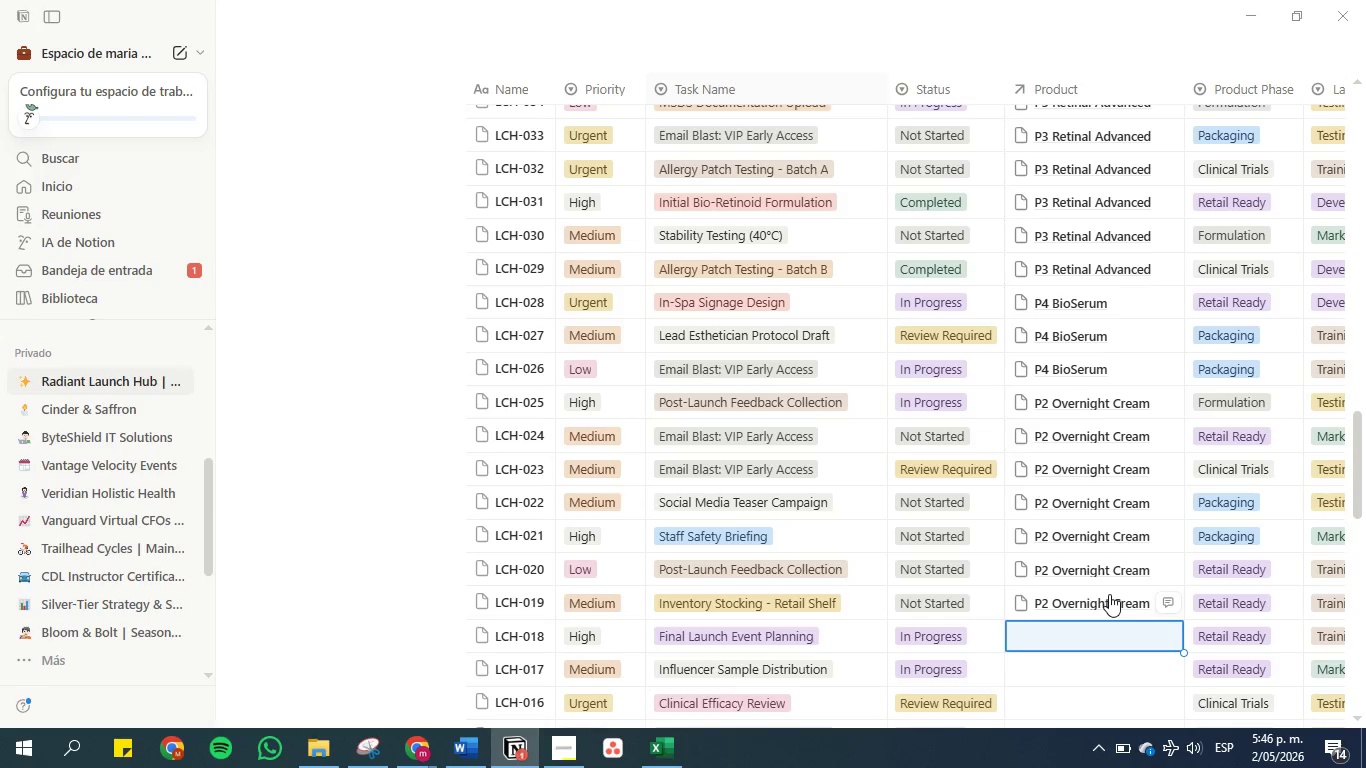 
key(Control+V)
 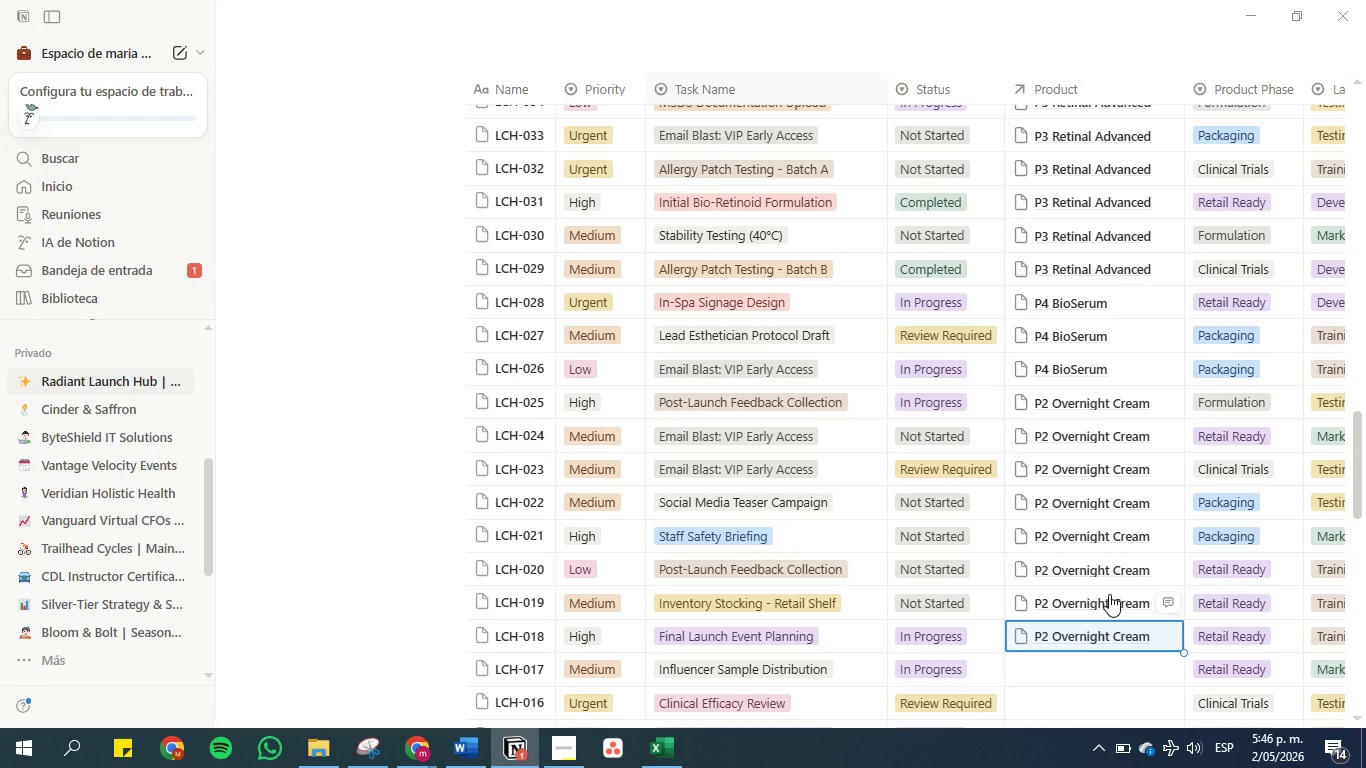 
key(ArrowDown)
 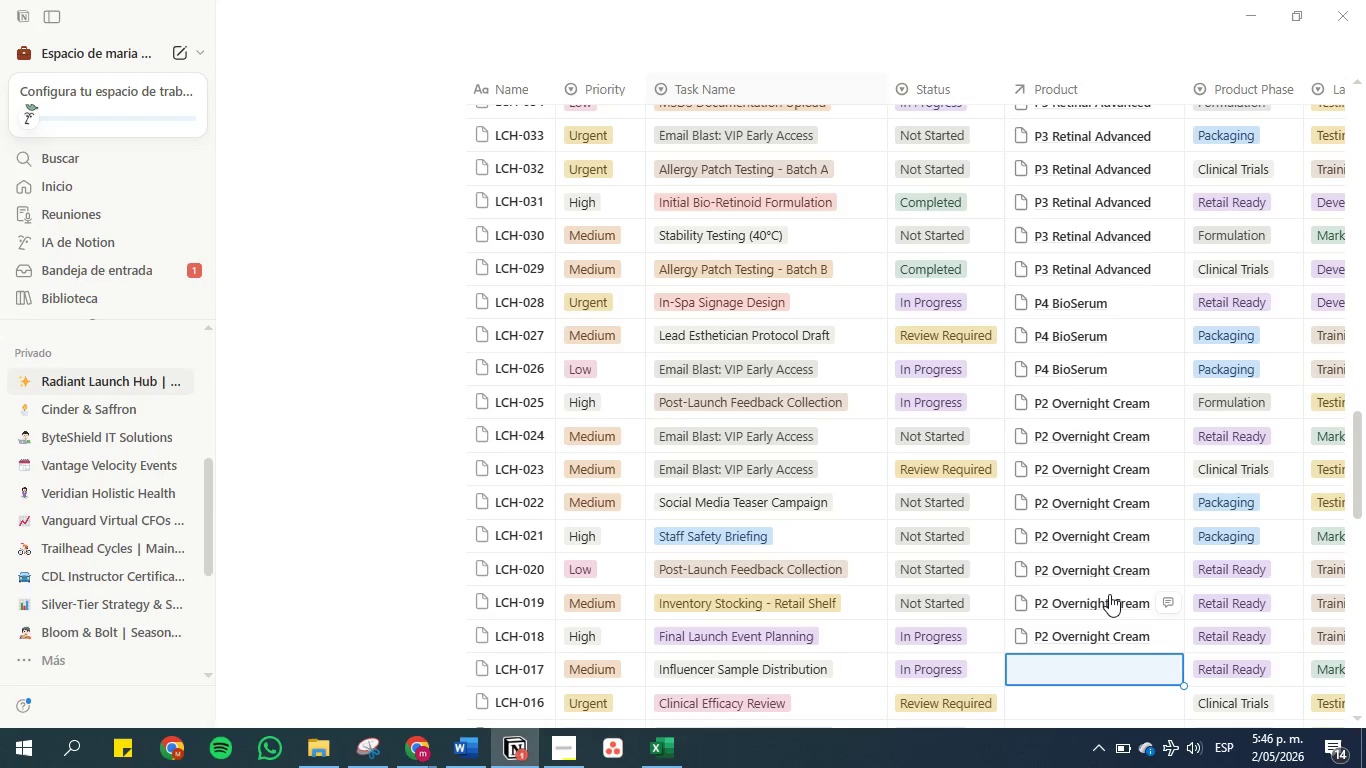 
key(Control+V)
 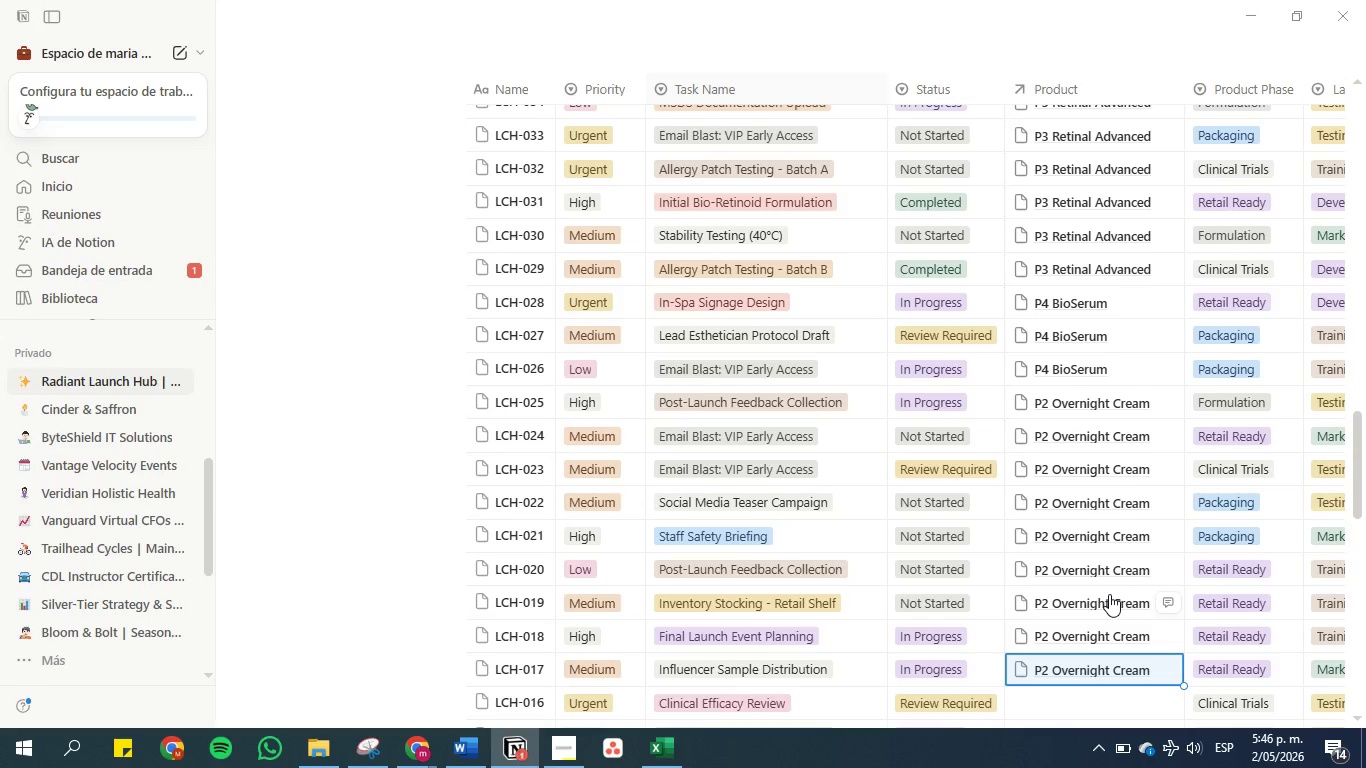 
key(ArrowDown)
 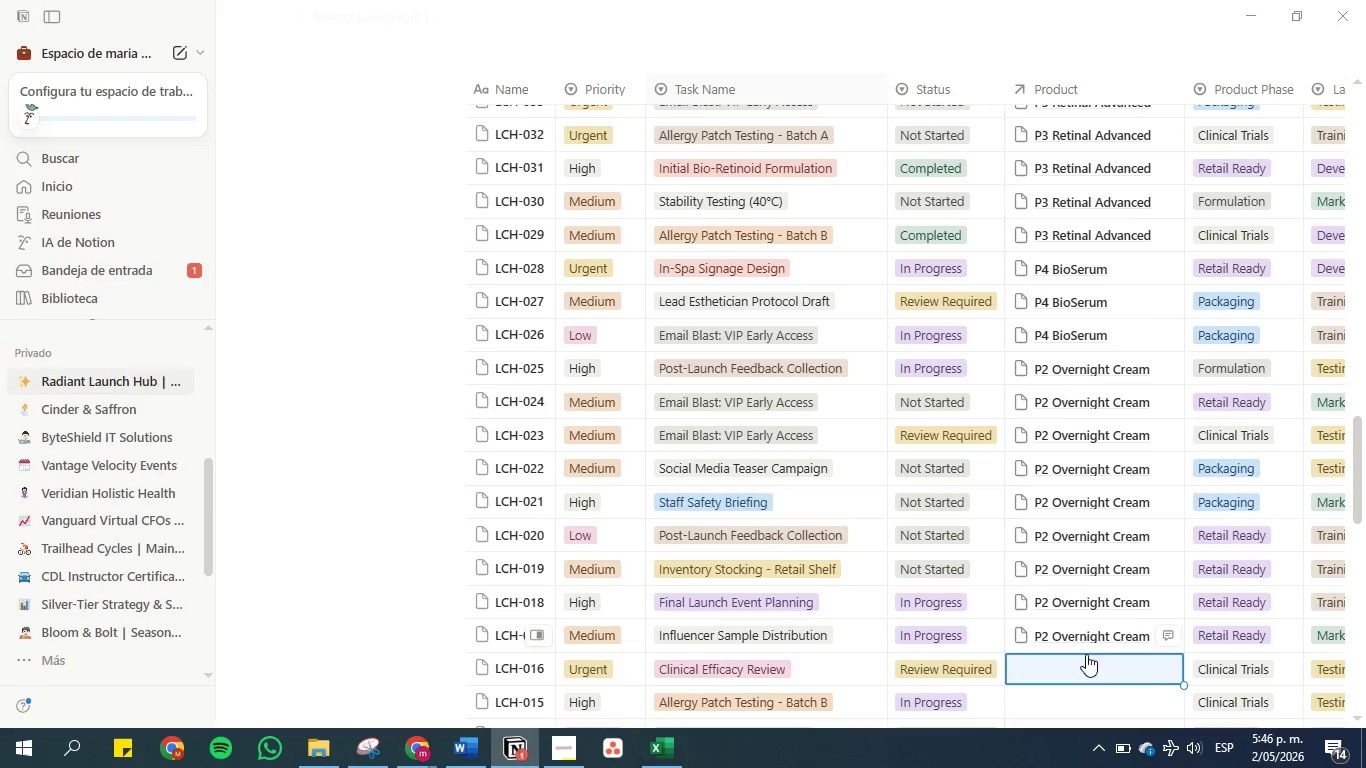 
left_click([1081, 666])
 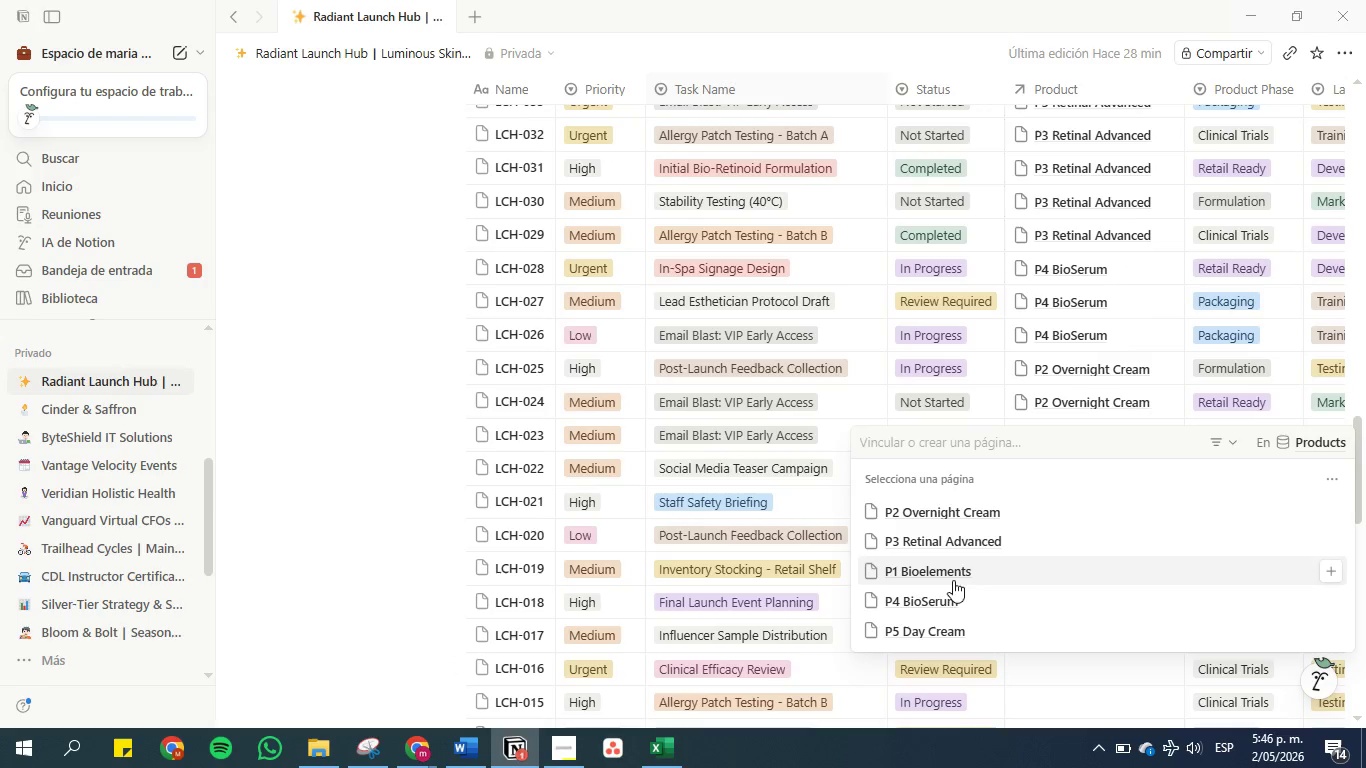 
left_click([942, 621])
 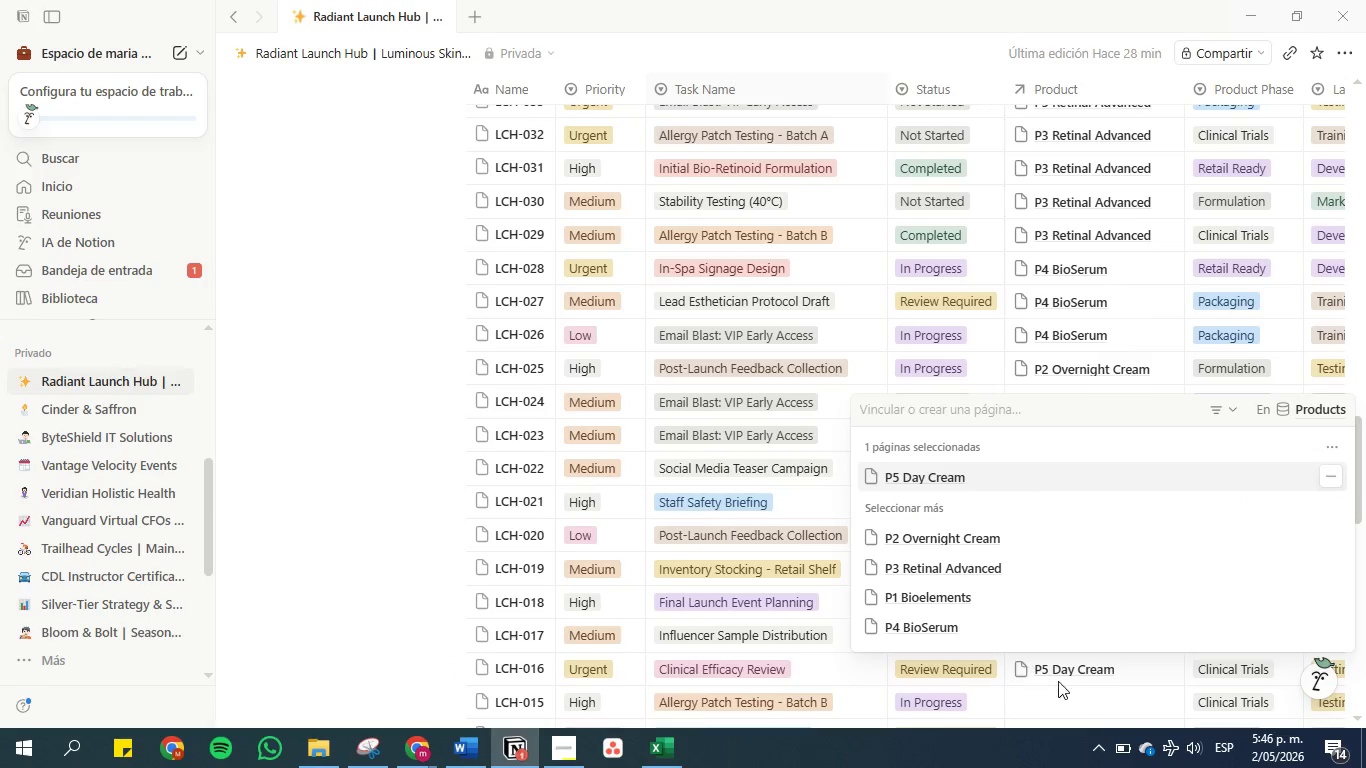 
left_click([1080, 691])
 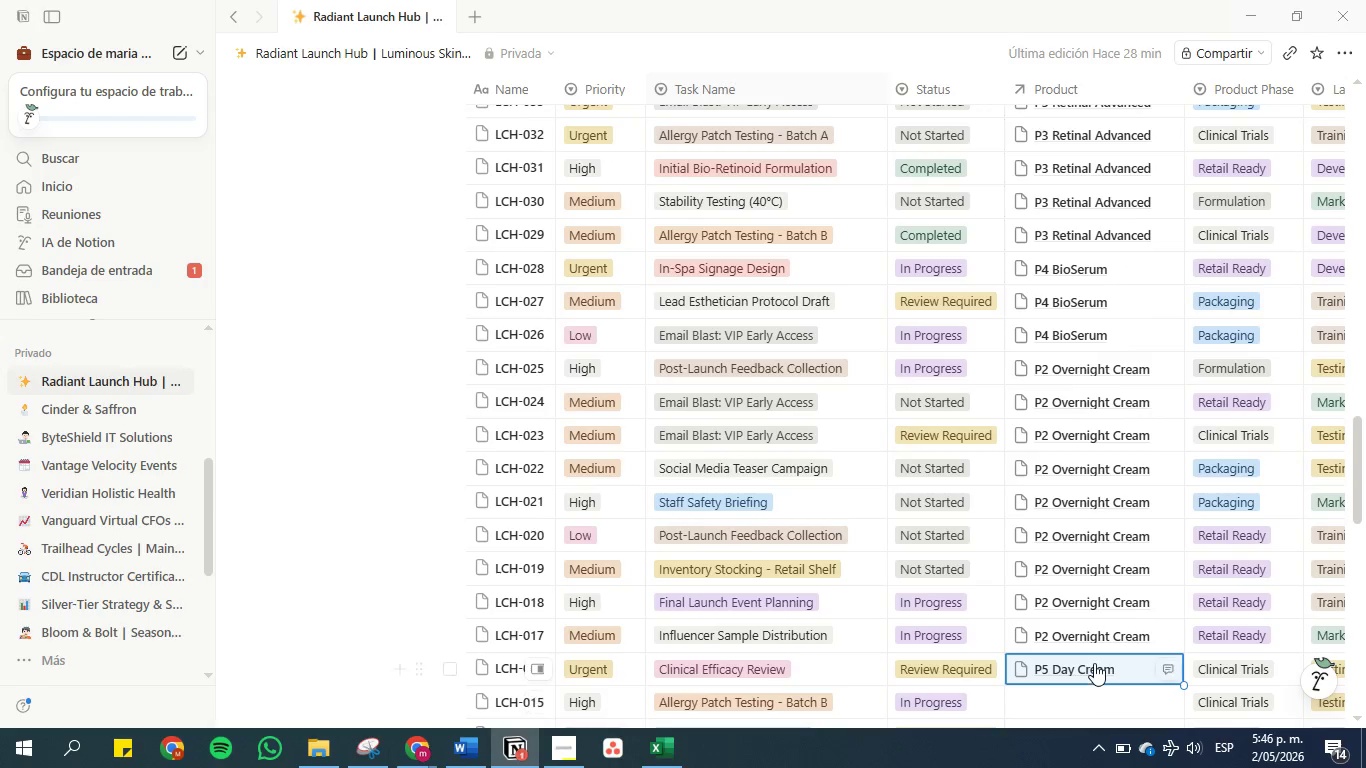 
key(Control+C)
 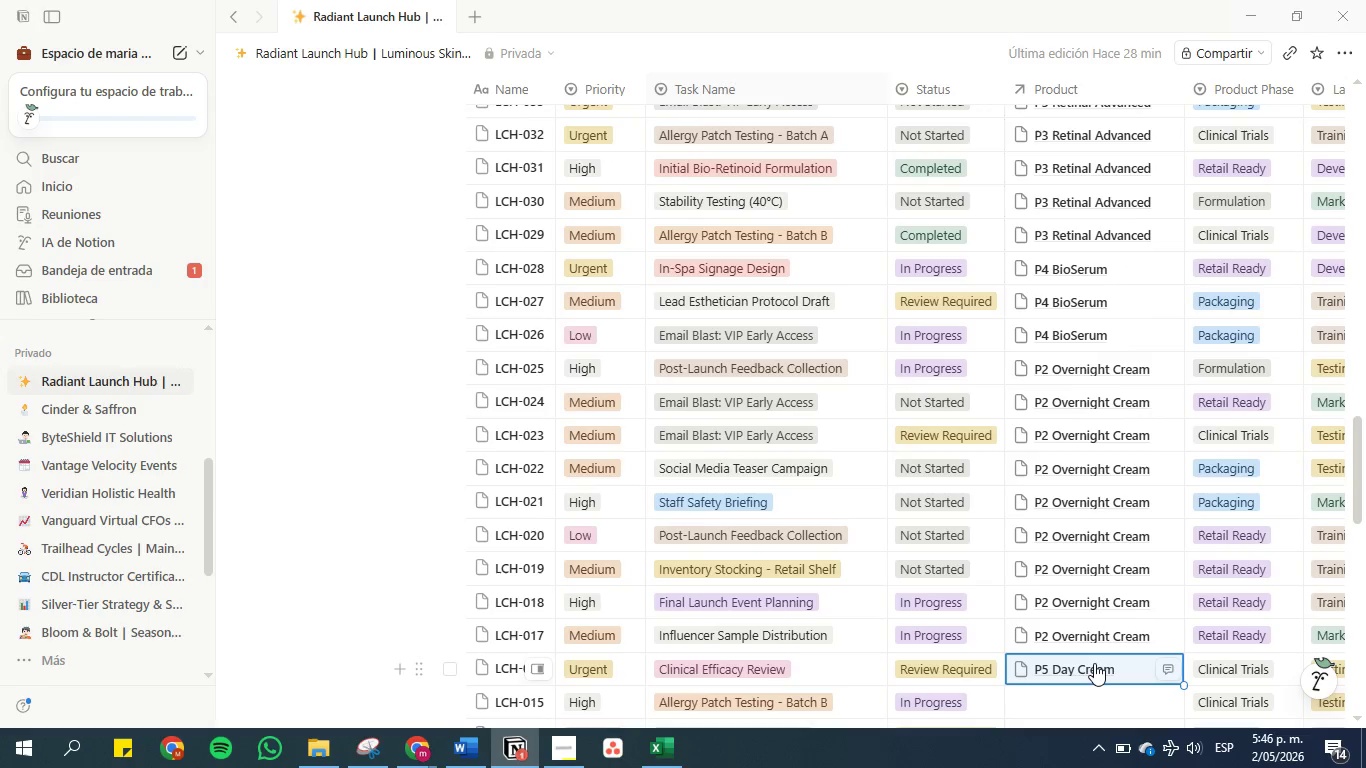 
key(ArrowDown)
 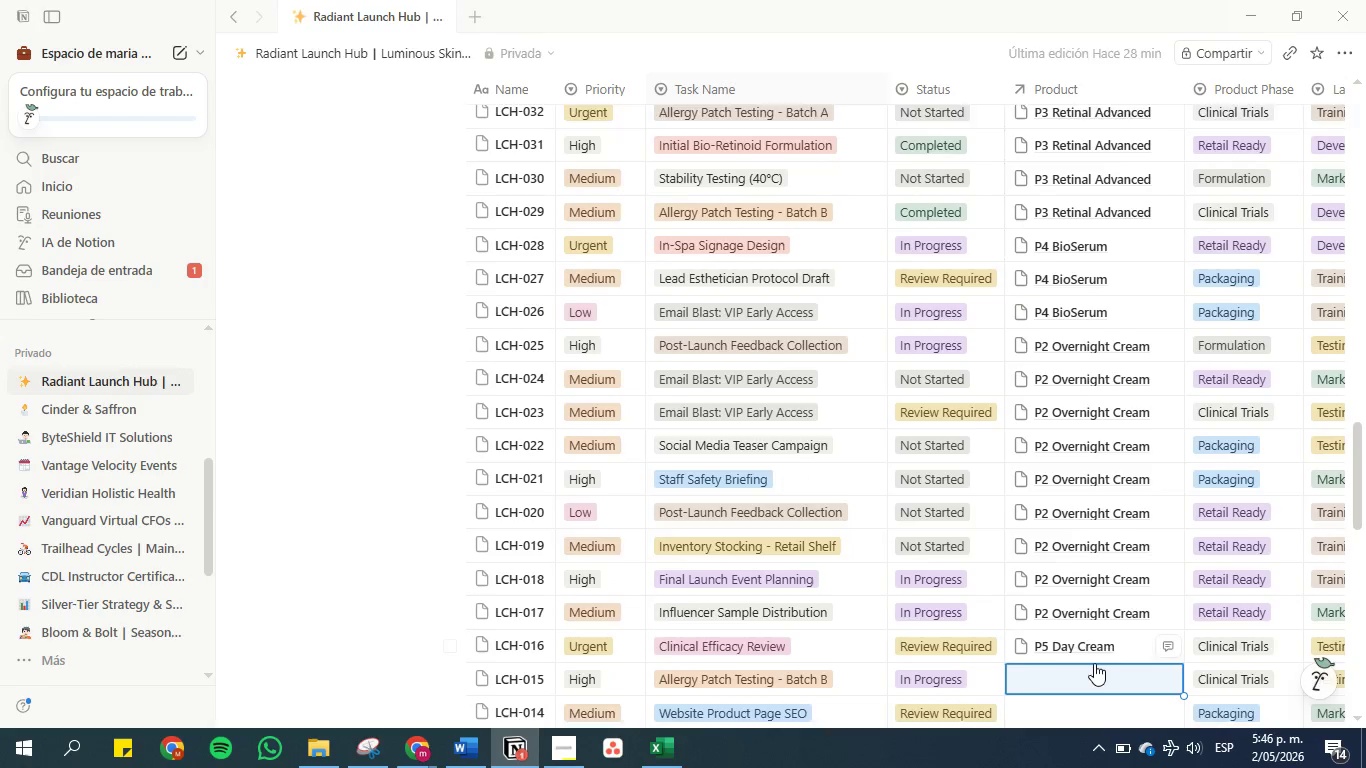 
key(Control+C)
 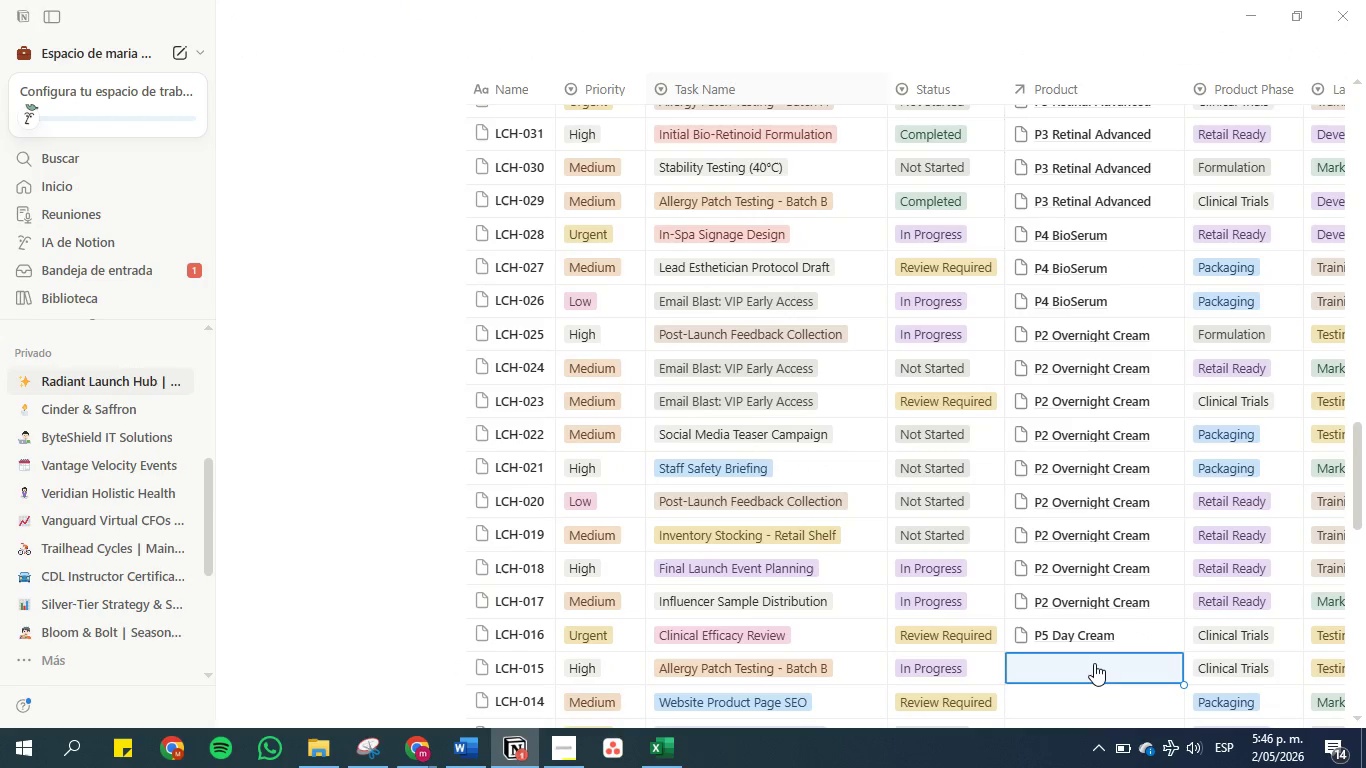 
key(ArrowDown)
 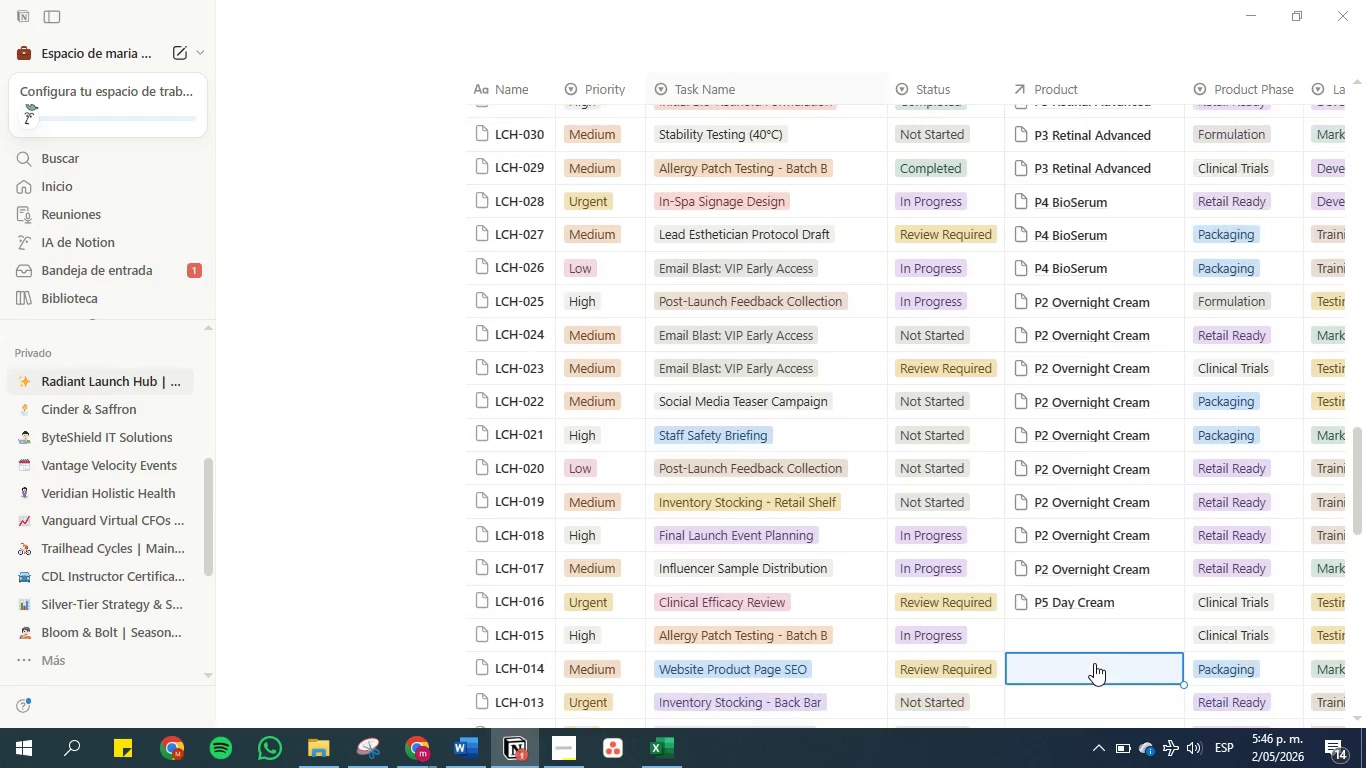 
key(Control+C)
 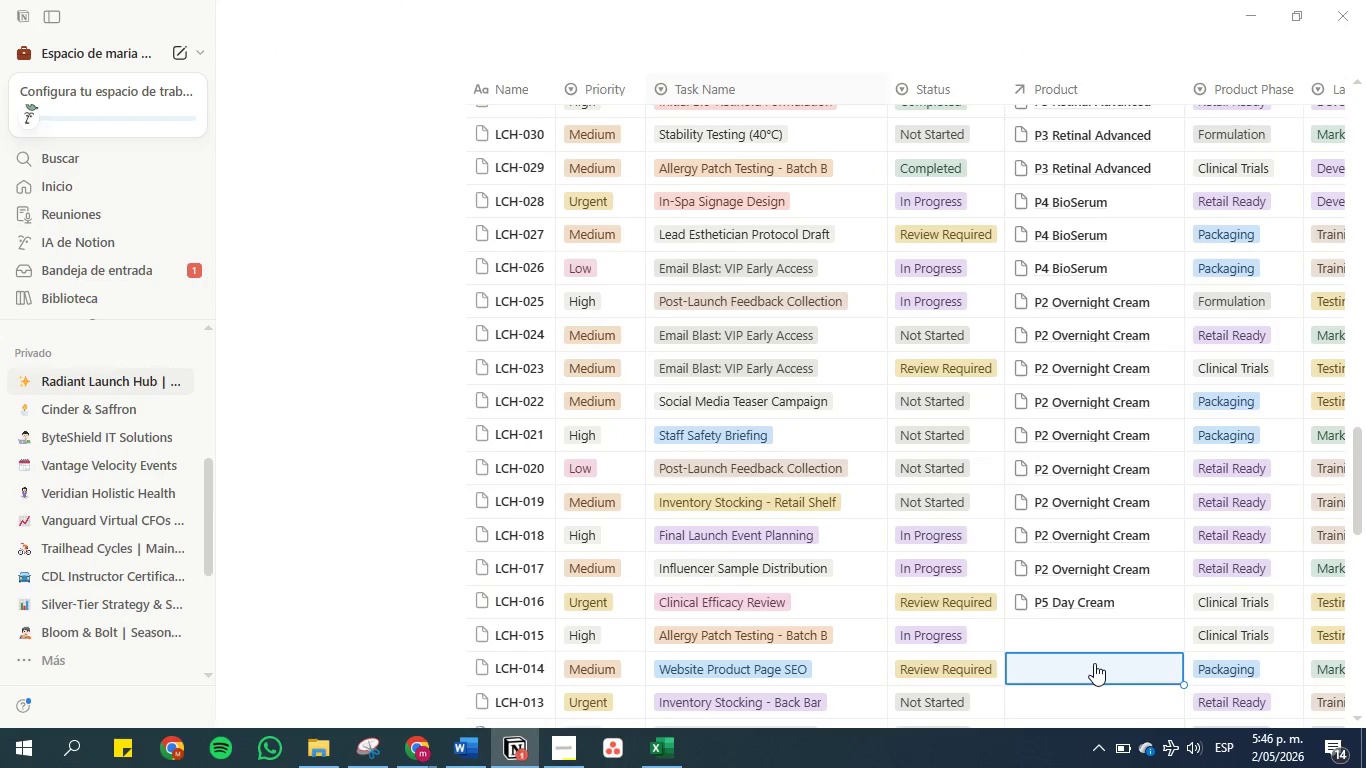 
key(ArrowUp)
 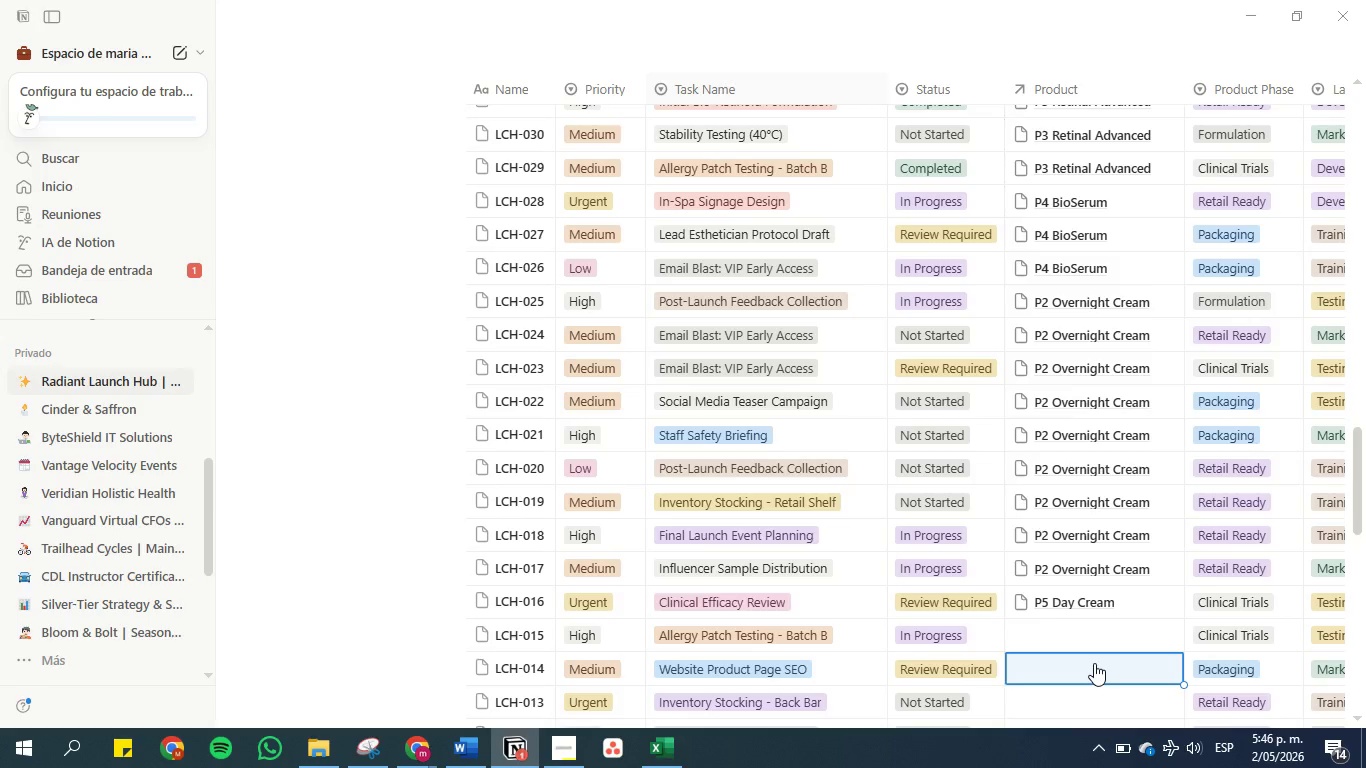 
key(ArrowUp)
 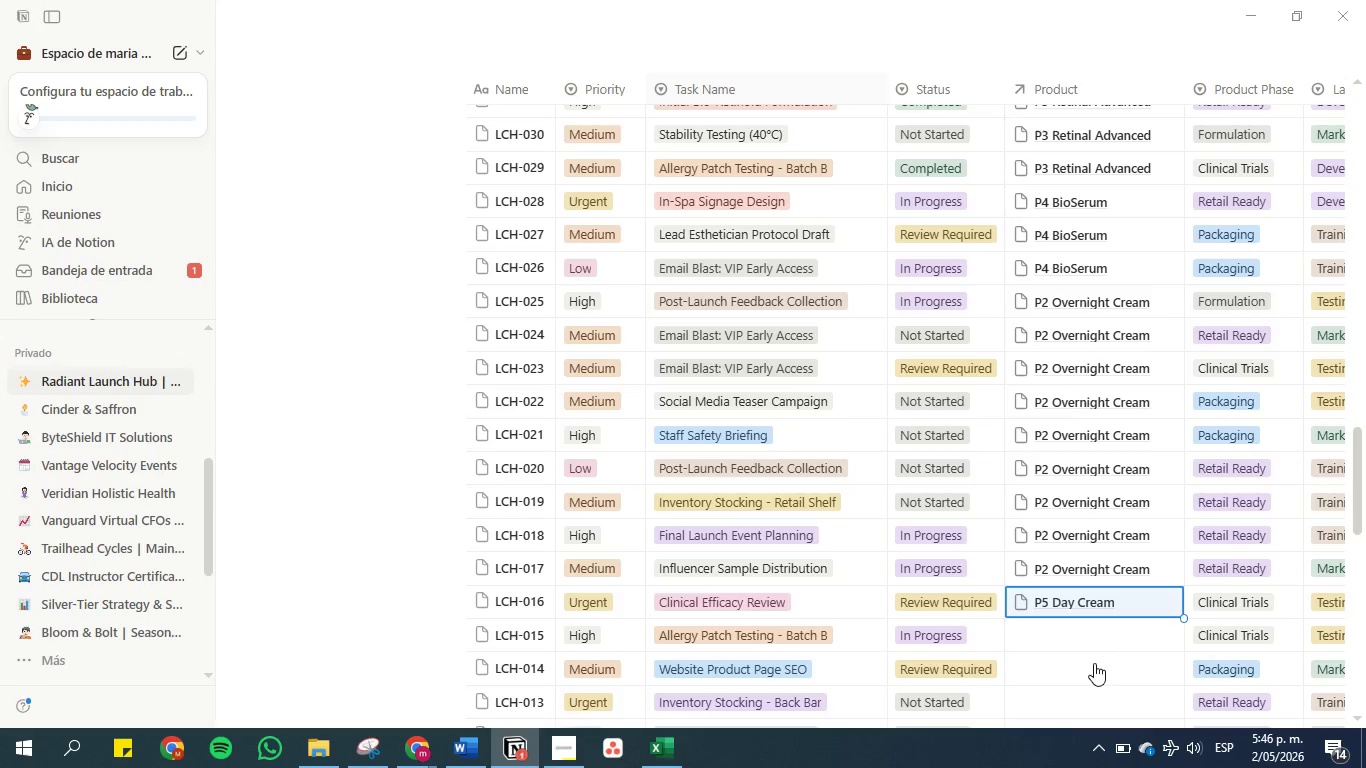 
key(Control+C)
 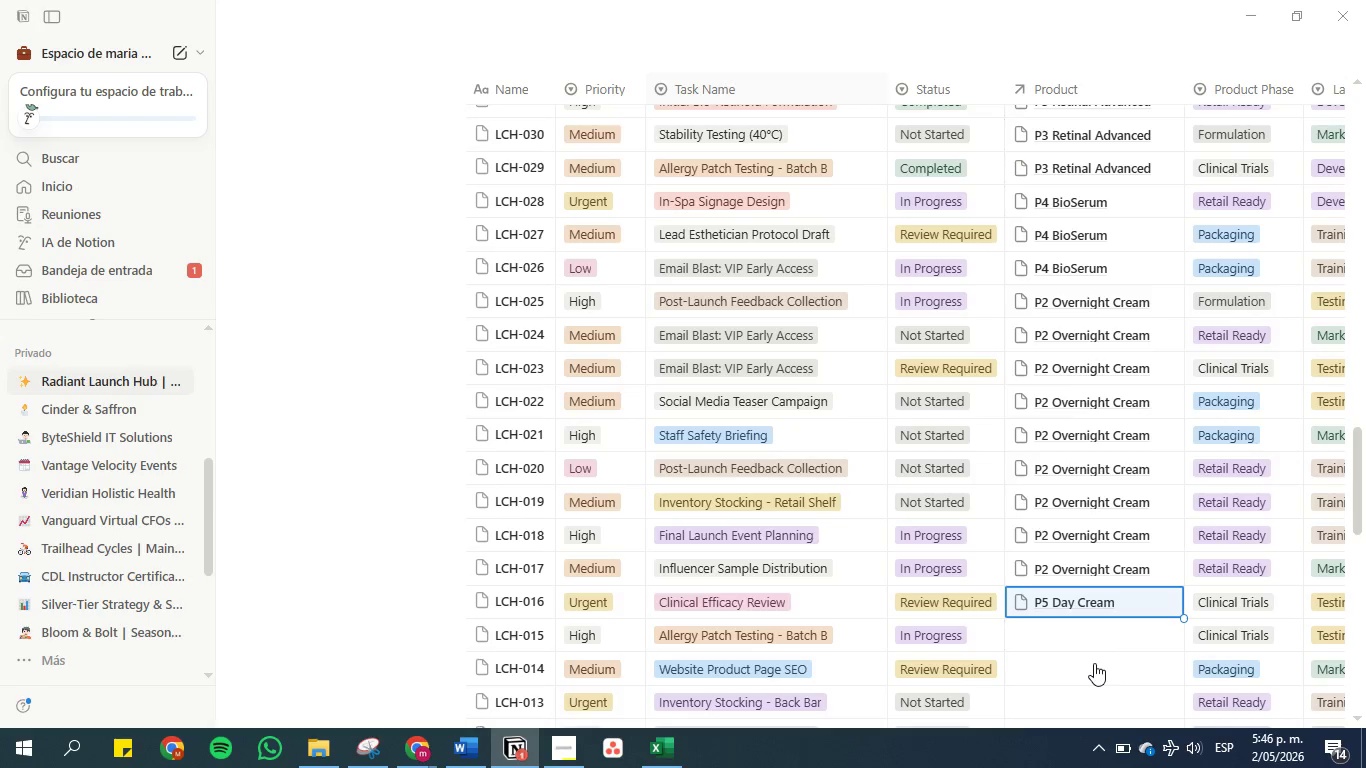 
key(ArrowDown)
 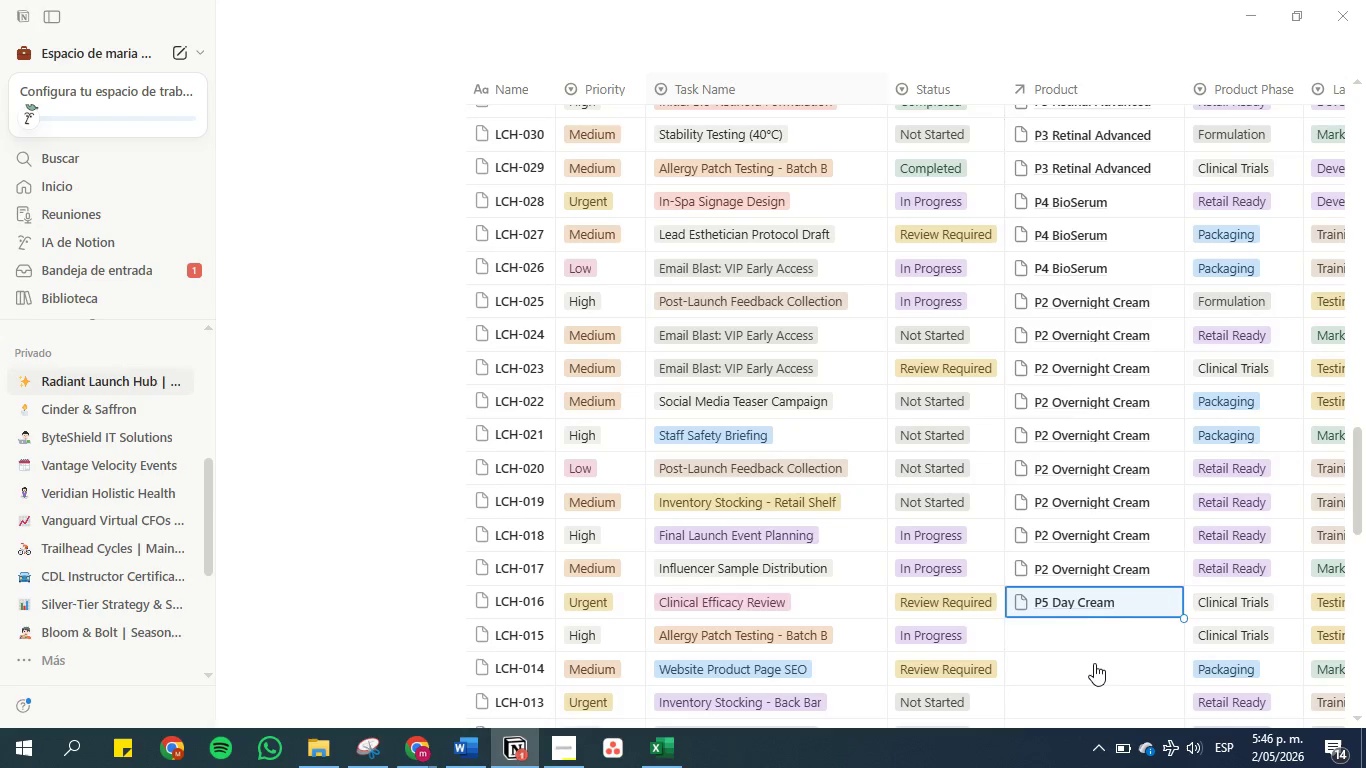 
key(Control+V)
 